 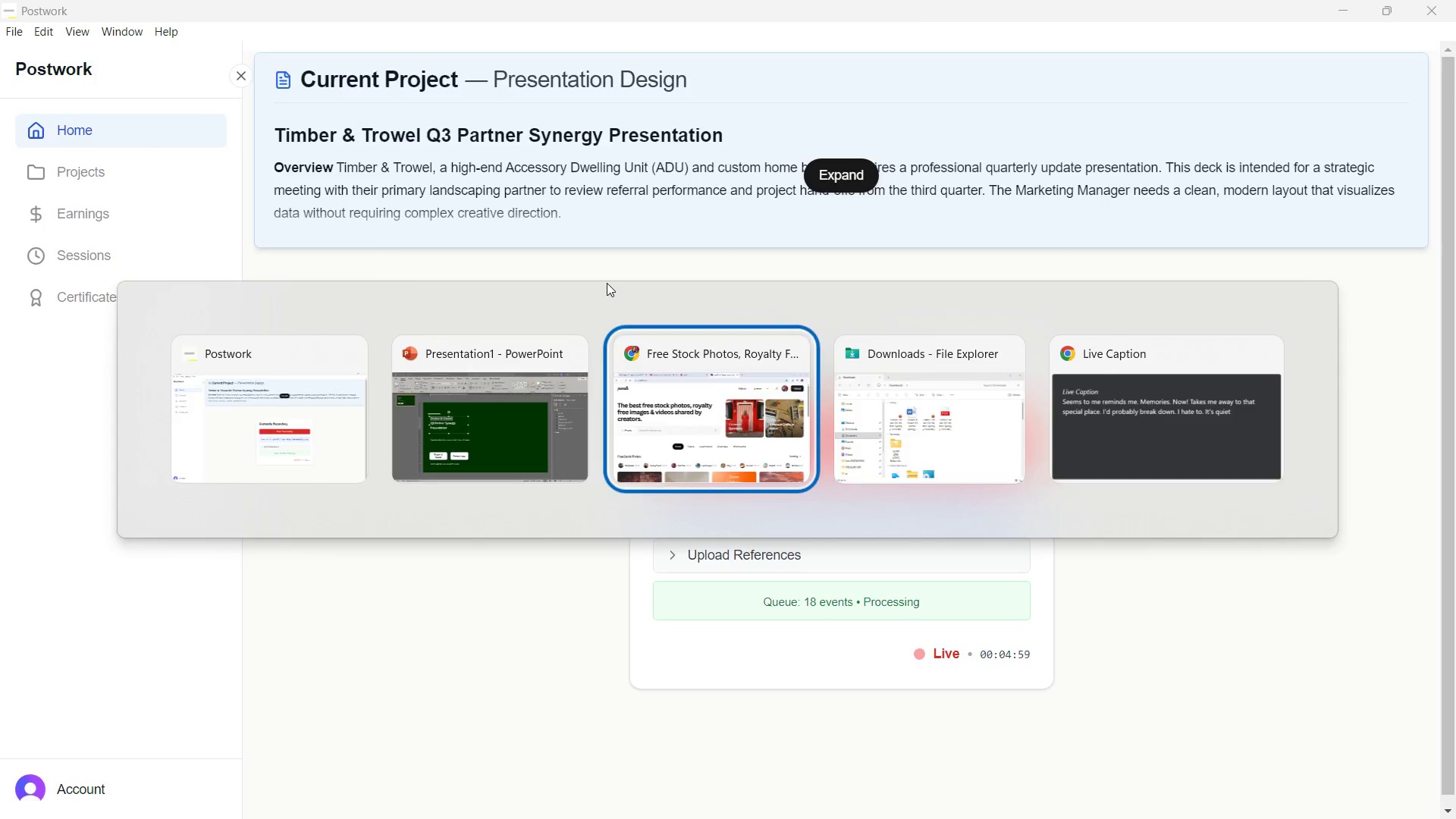 
key(Control+V)
 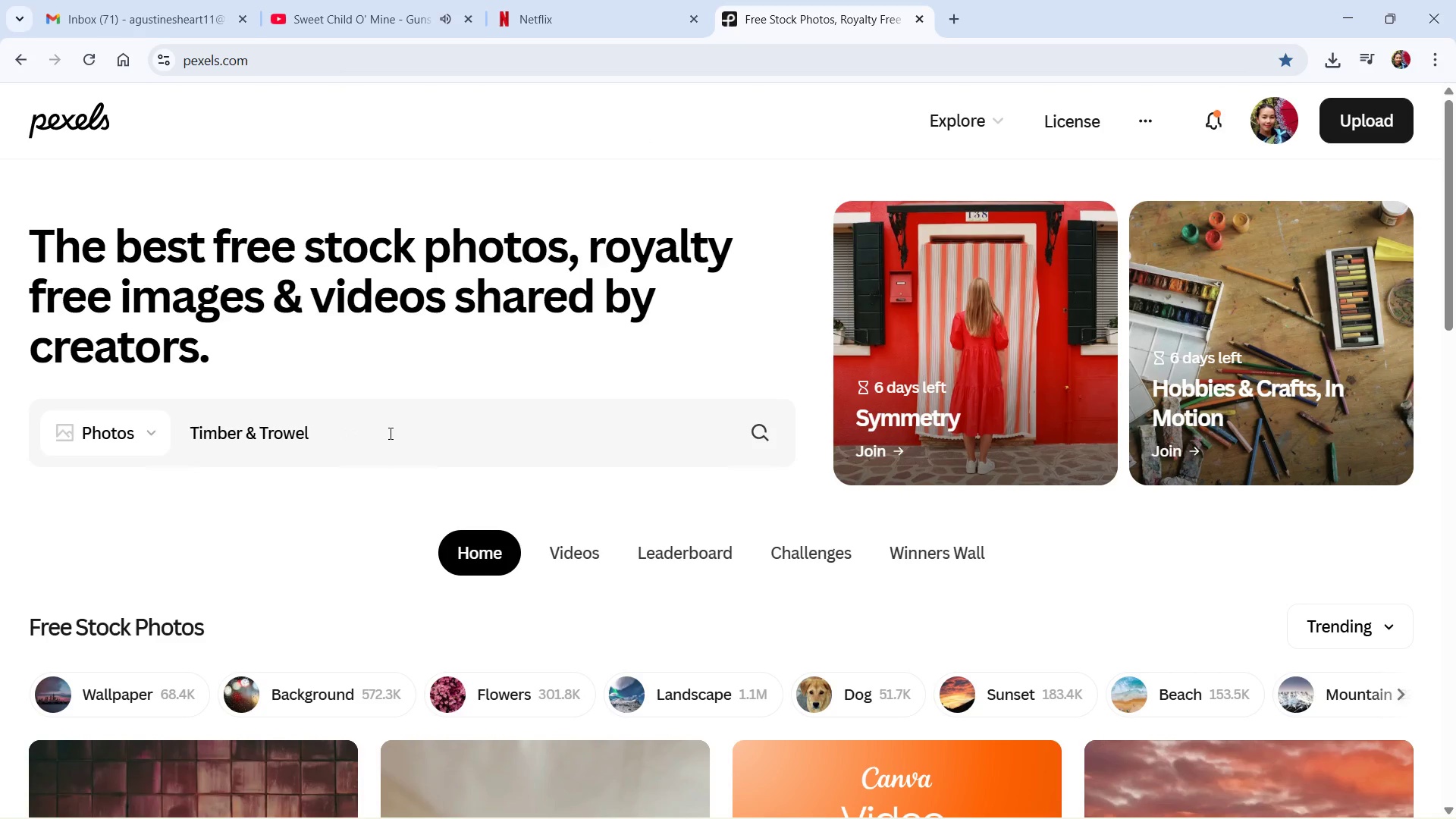 
key(NumpadEnter)
 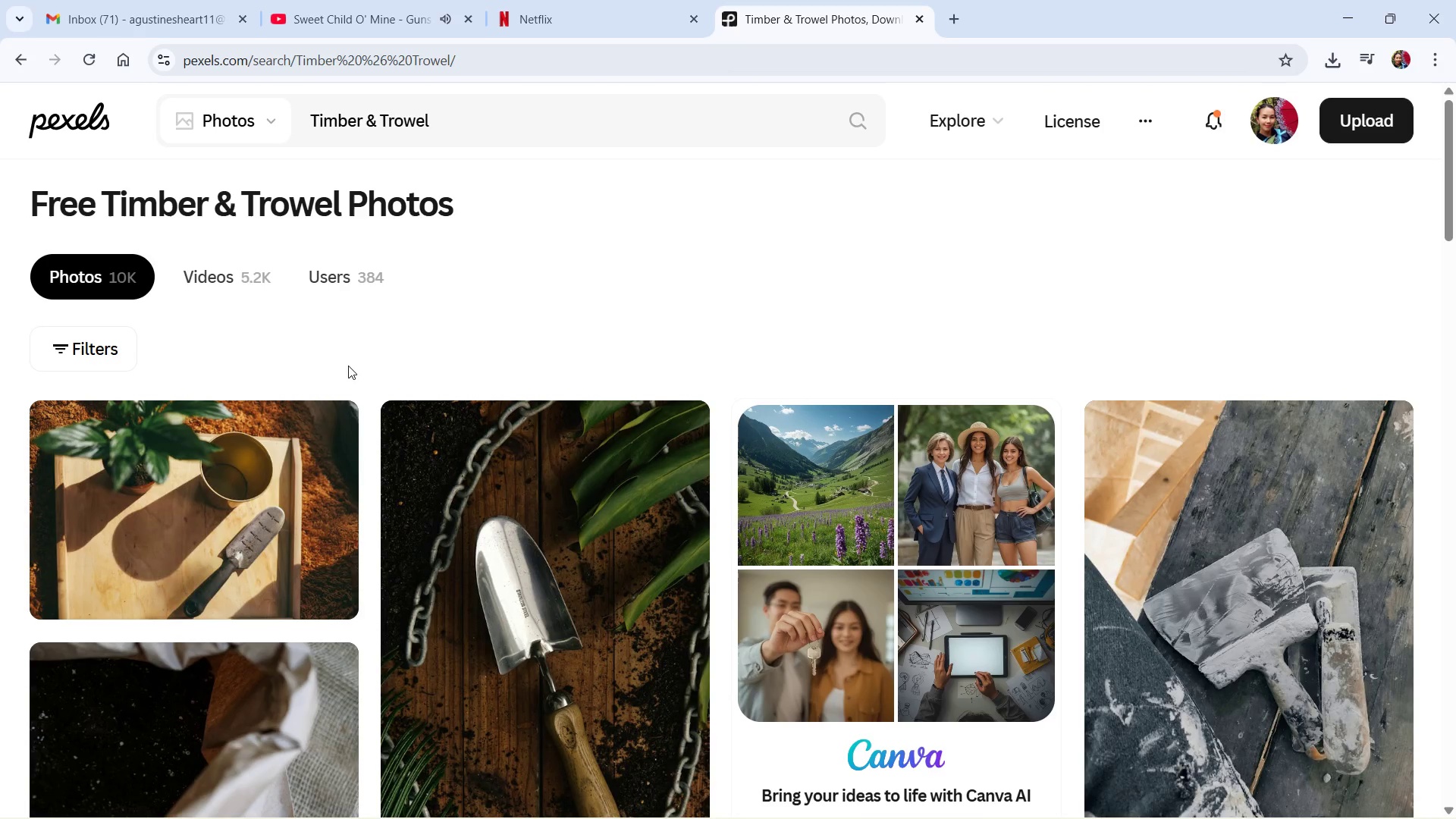 
wait(7.66)
 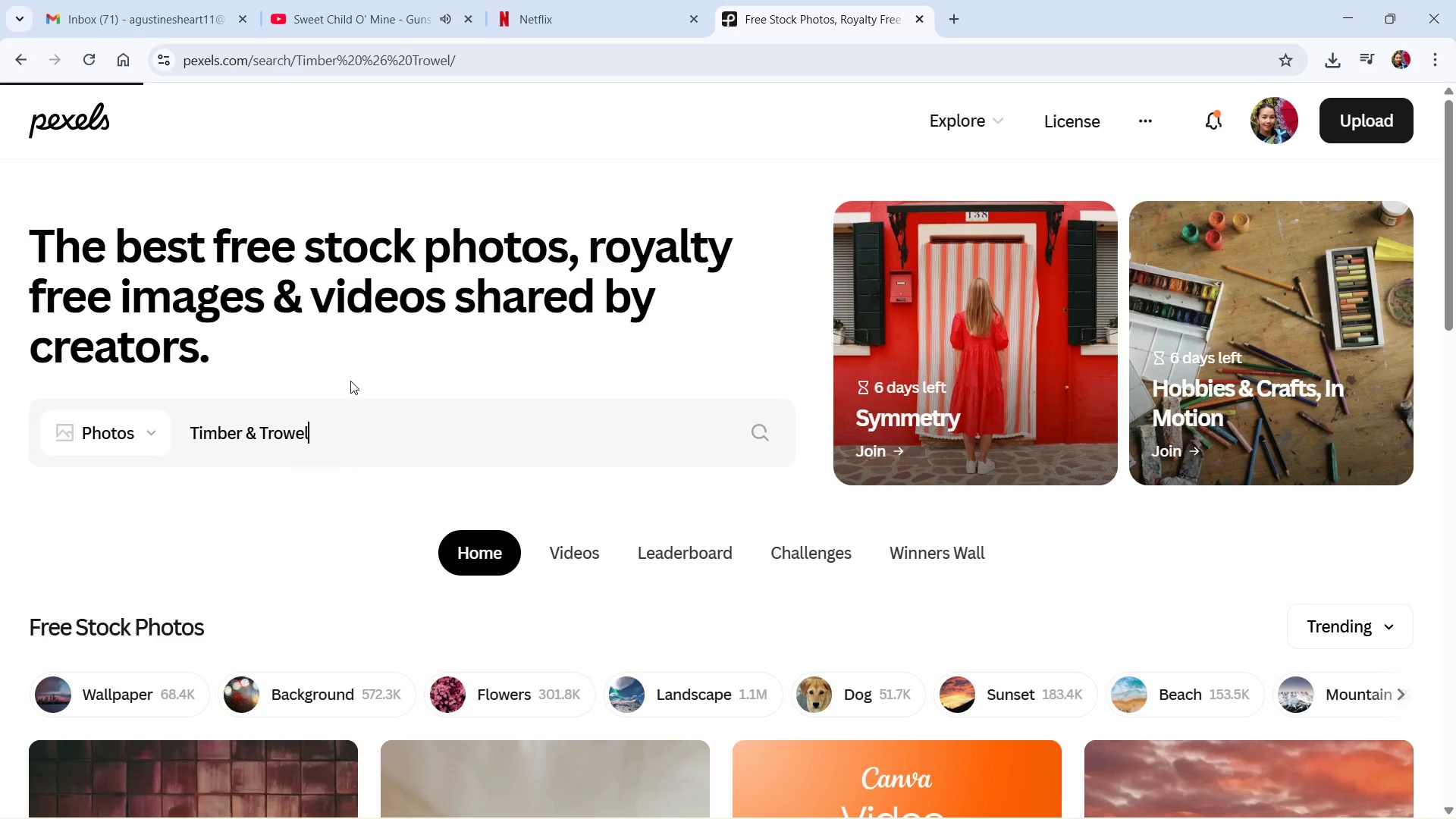 
scroll: coordinate [872, 563], scroll_direction: down, amount: 15.0
 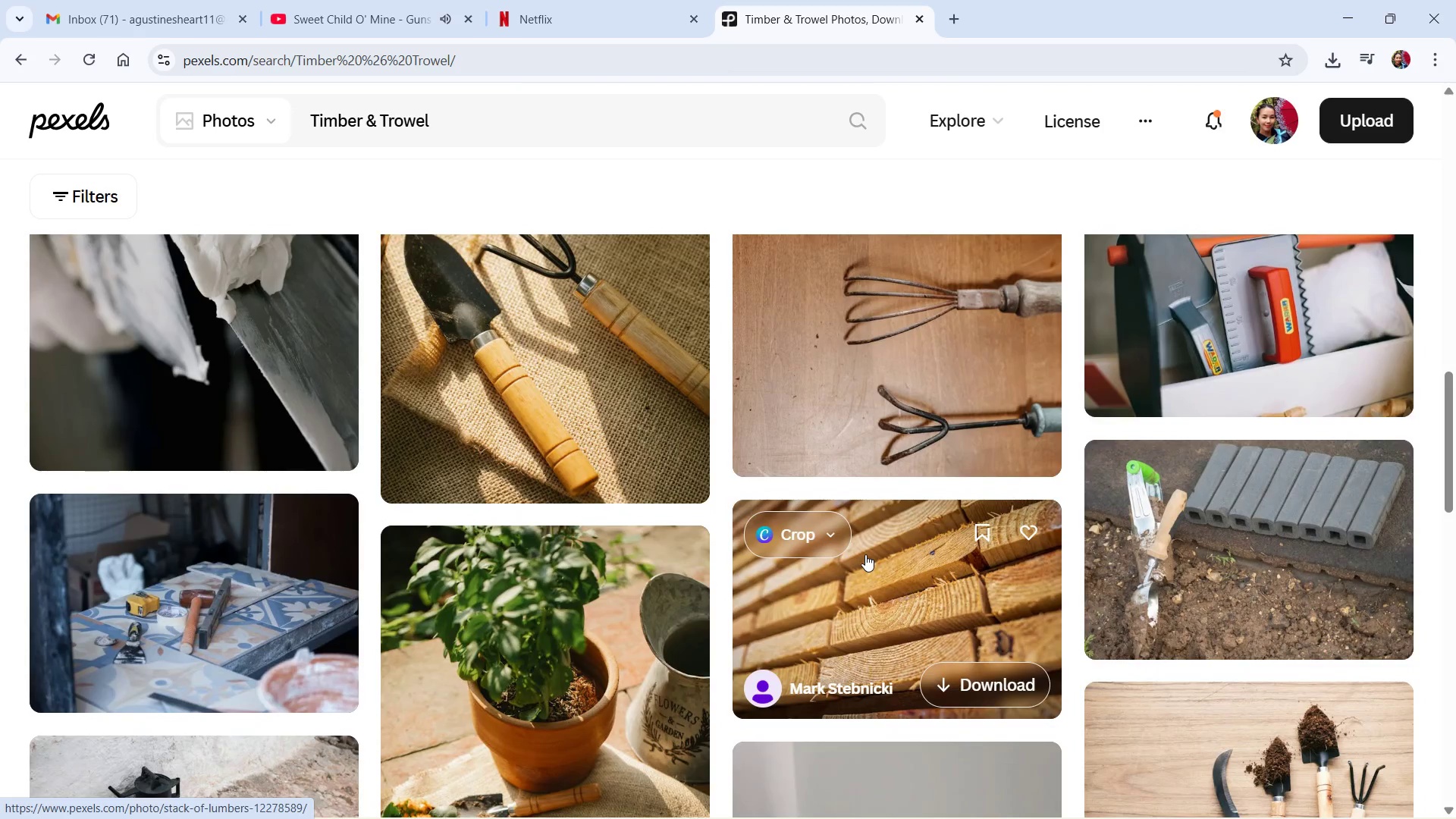 
scroll: coordinate [863, 545], scroll_direction: down, amount: 3.0
 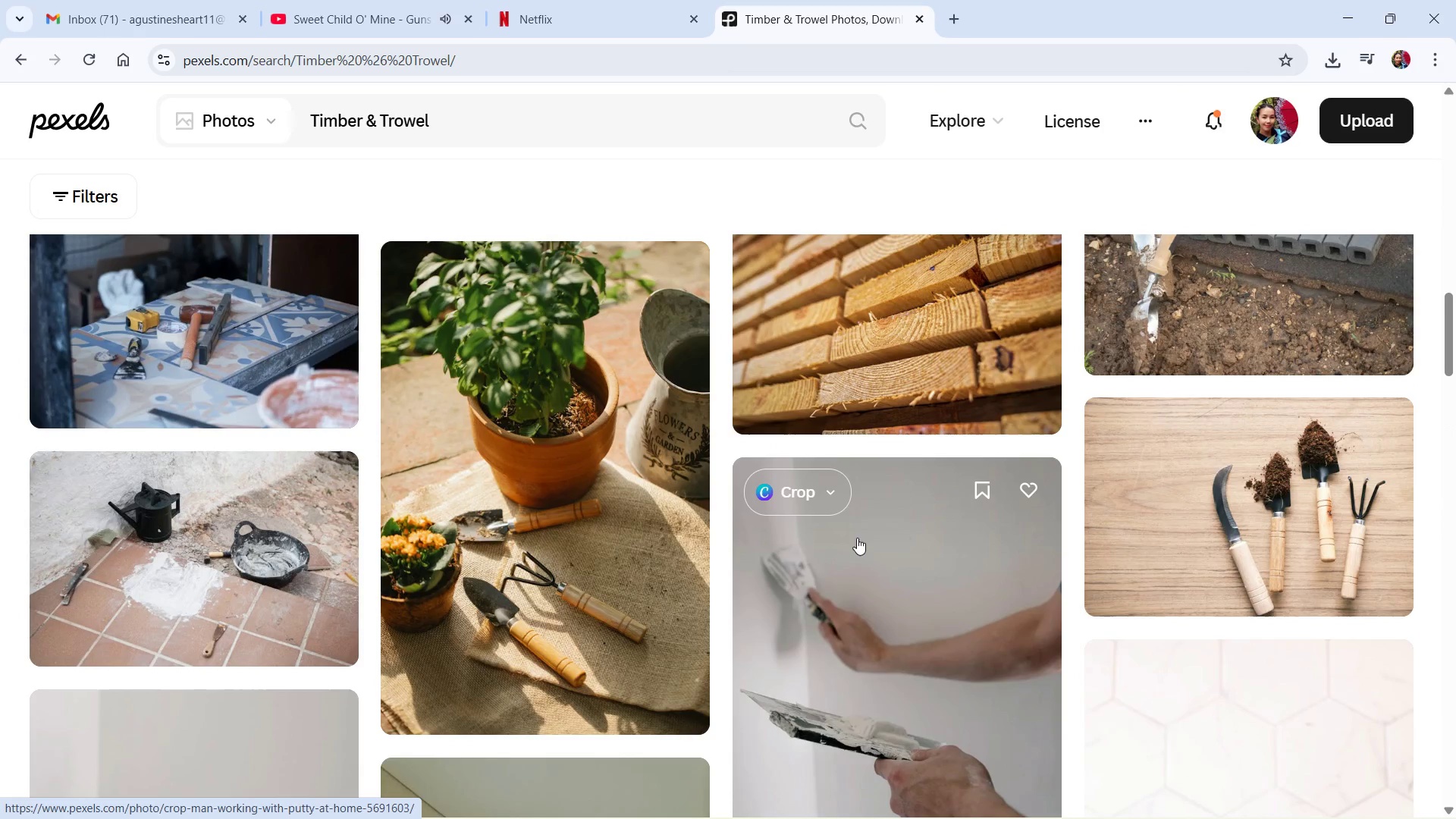 
wait(35.73)
 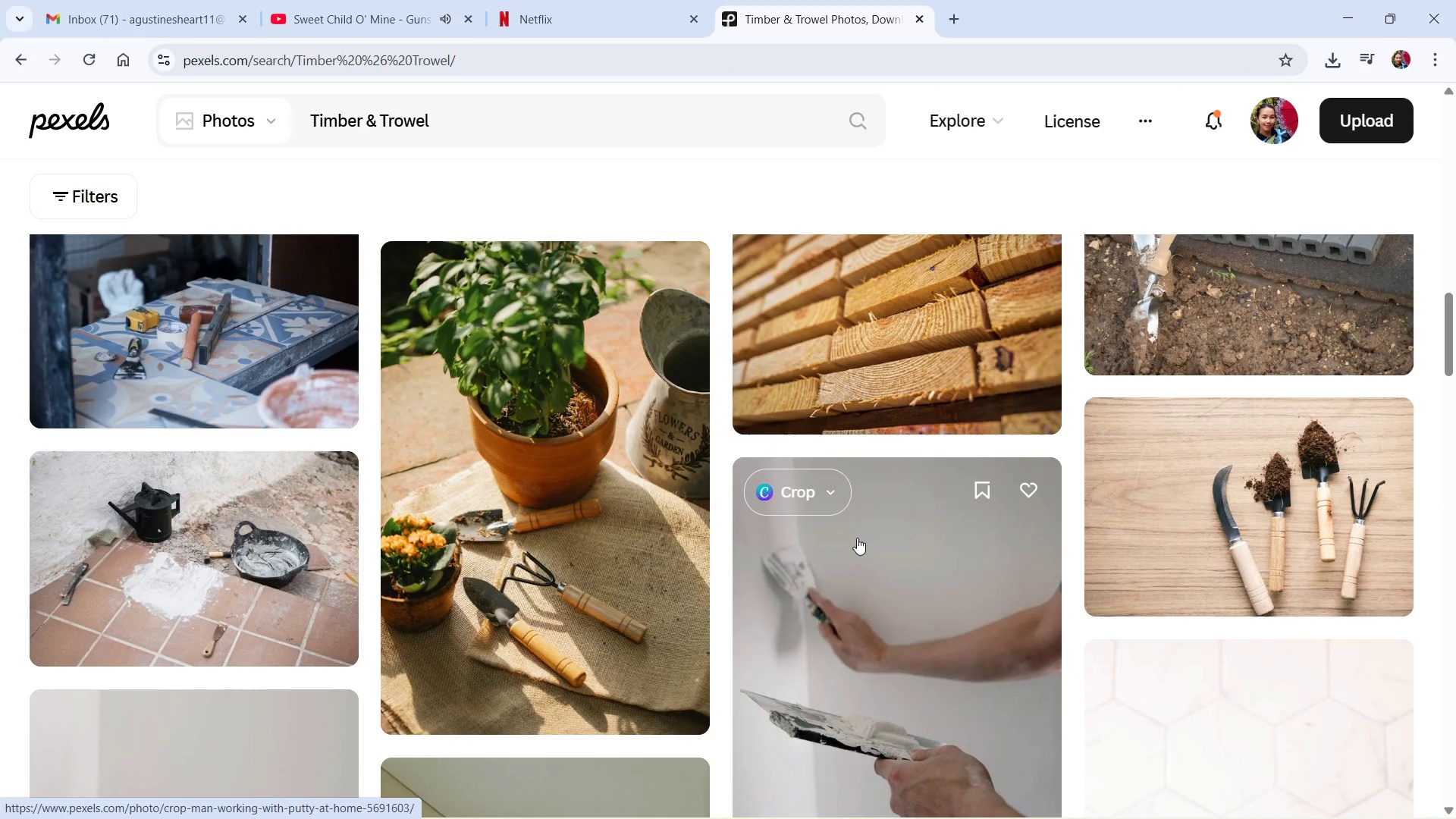 
scroll: coordinate [472, 590], scroll_direction: down, amount: 30.0
 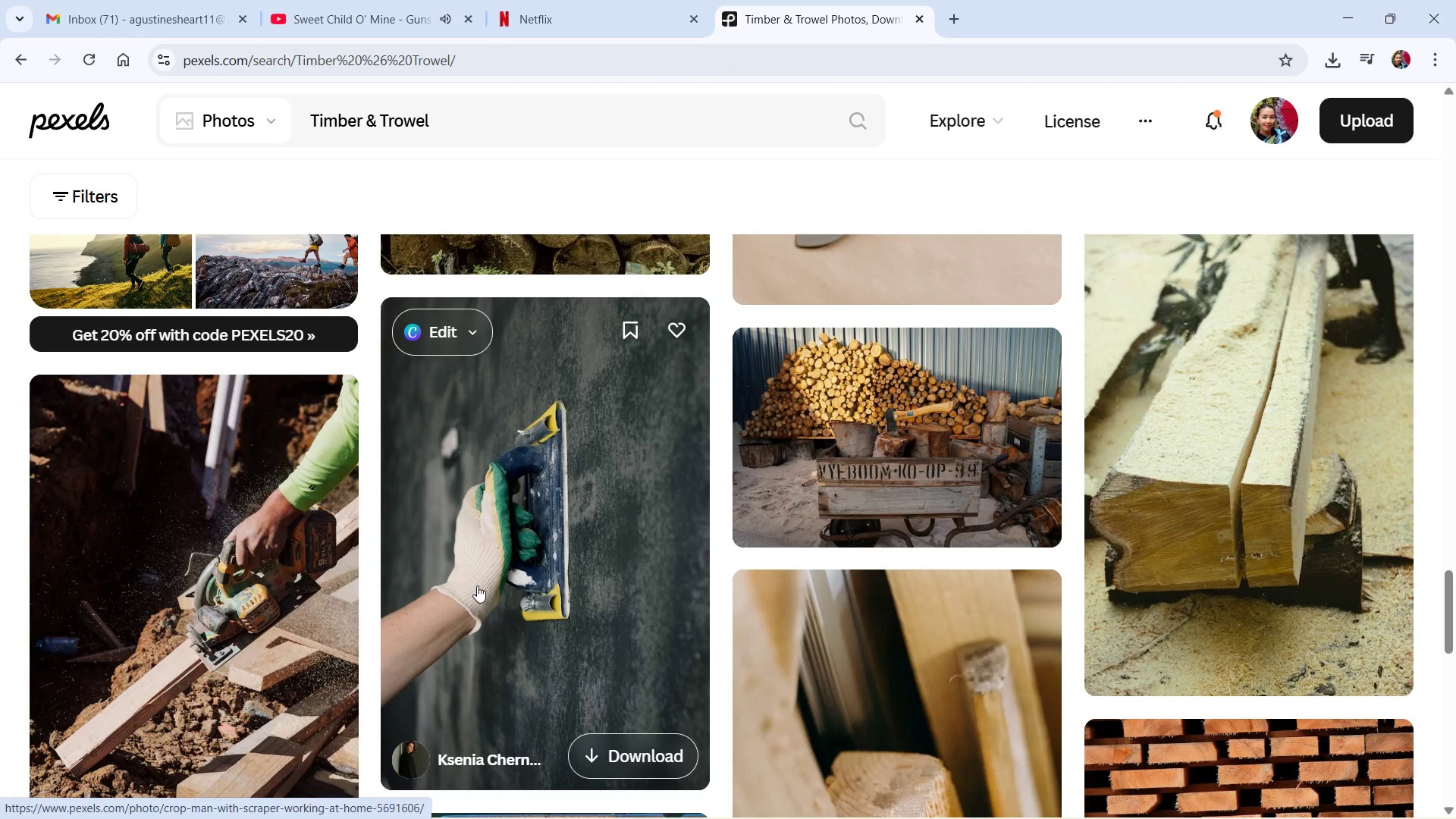 
scroll: coordinate [760, 609], scroll_direction: down, amount: 23.0
 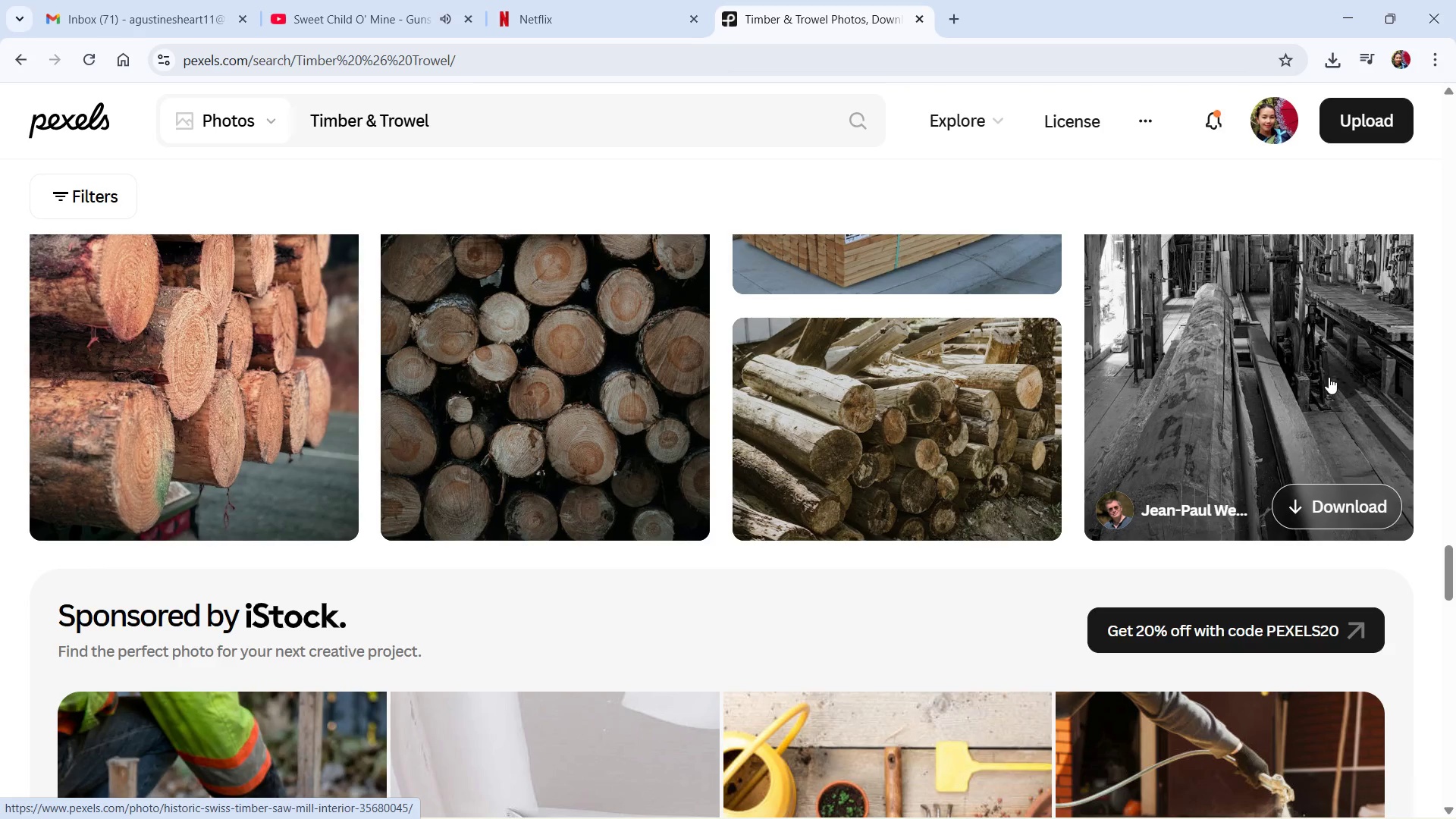 
scroll: coordinate [1269, 431], scroll_direction: down, amount: 3.0
 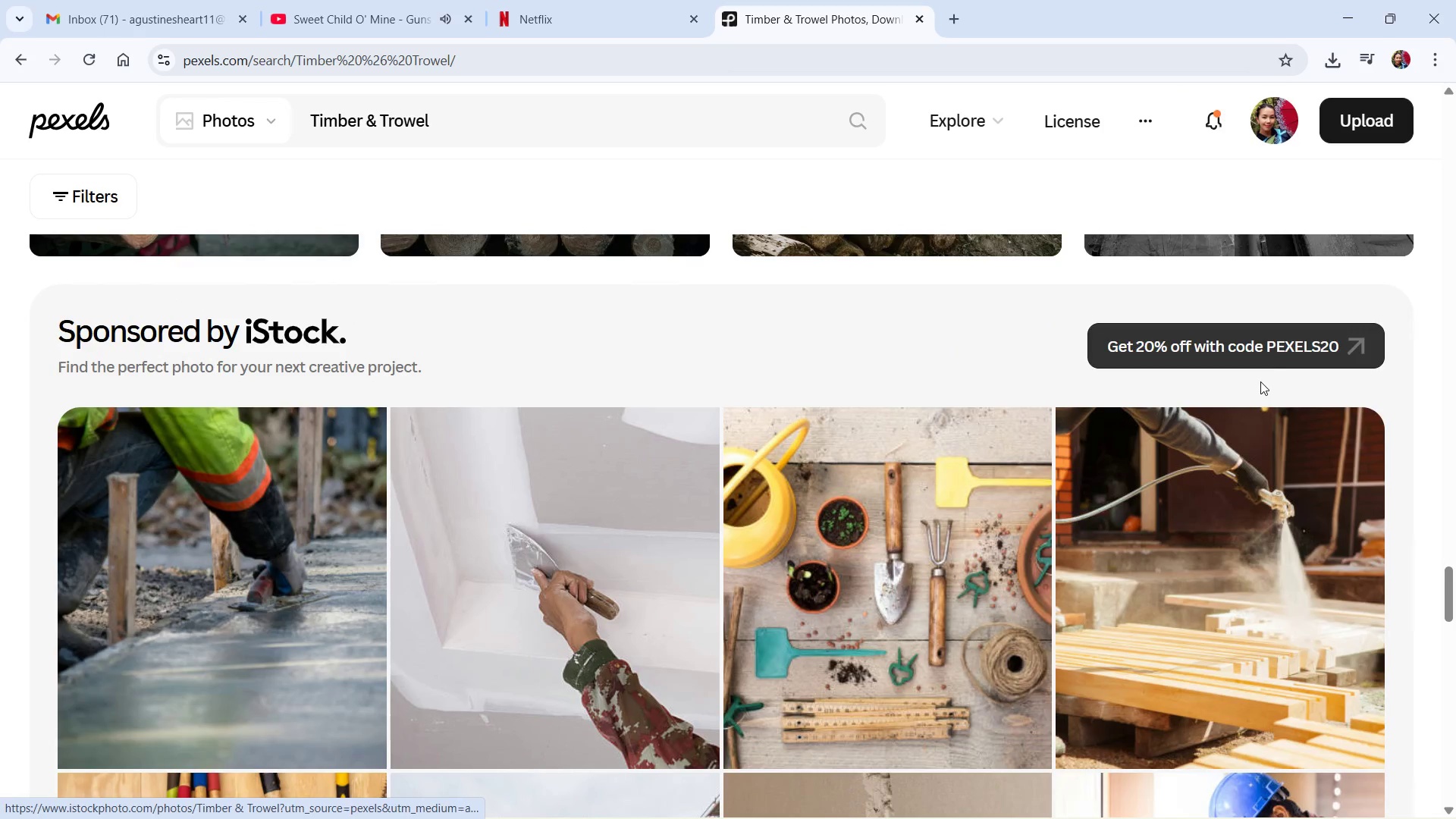 
left_click([1286, 375])
 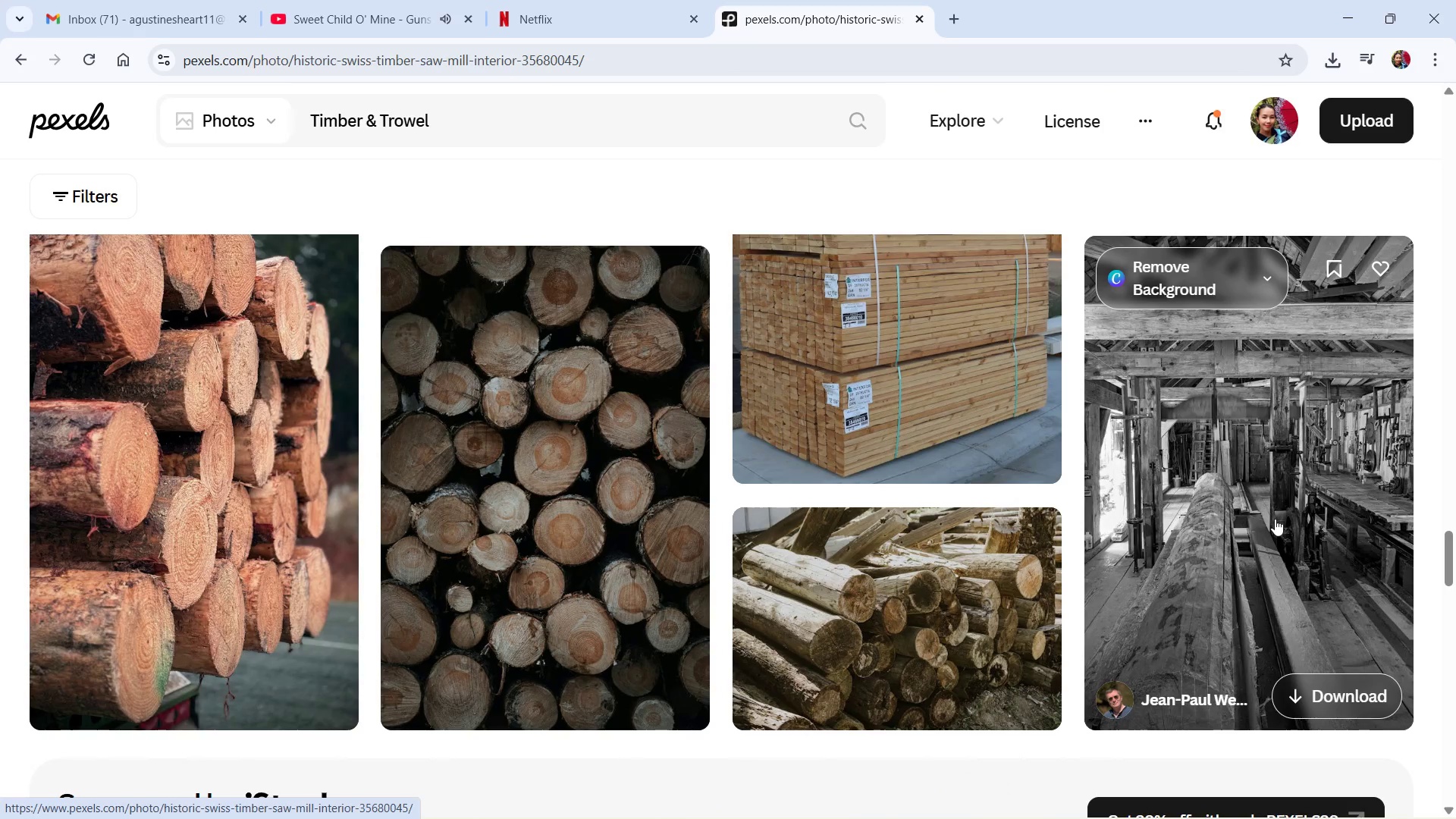 
scroll: coordinate [1303, 348], scroll_direction: up, amount: 5.0
 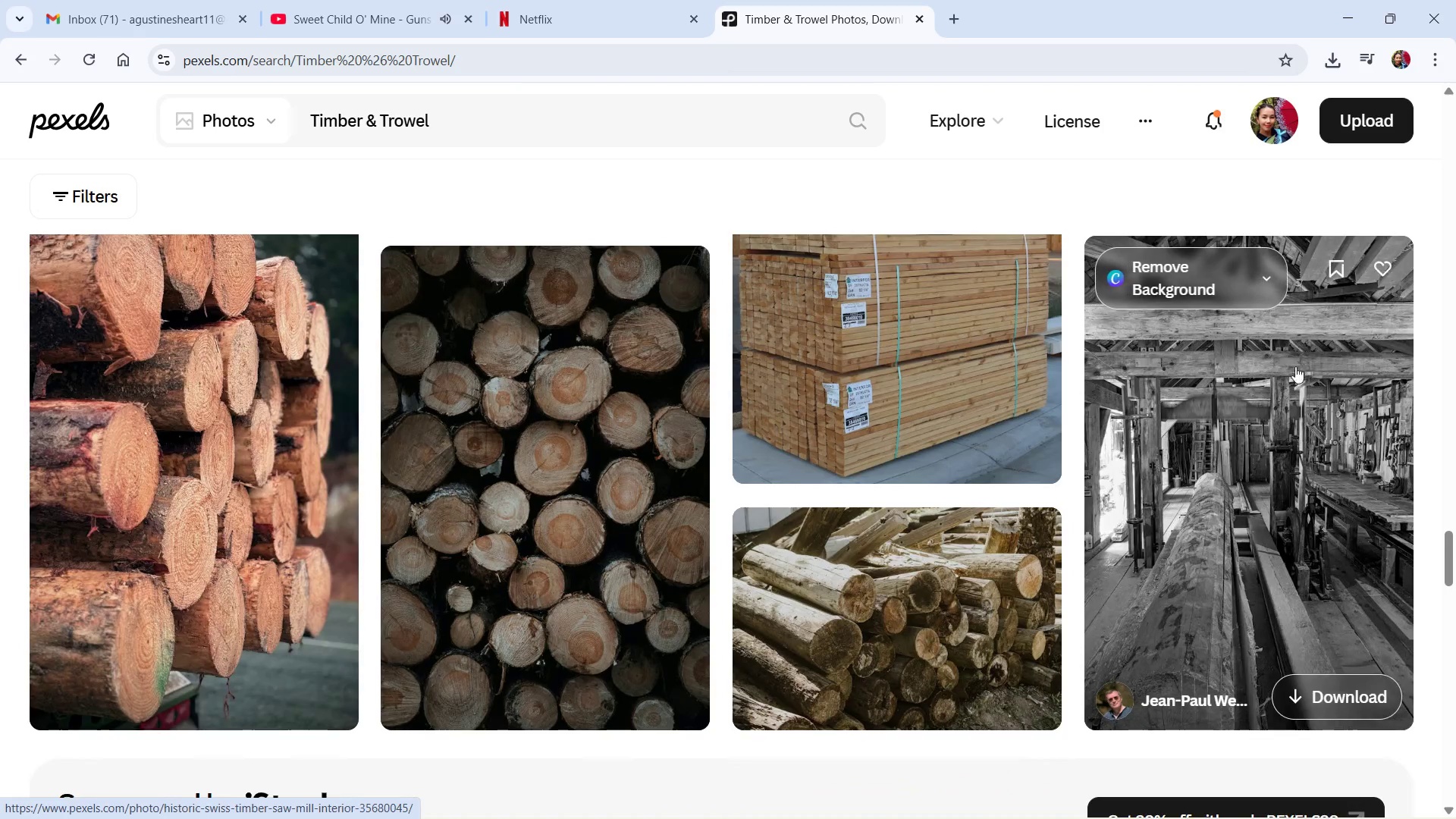 
wait(5.64)
 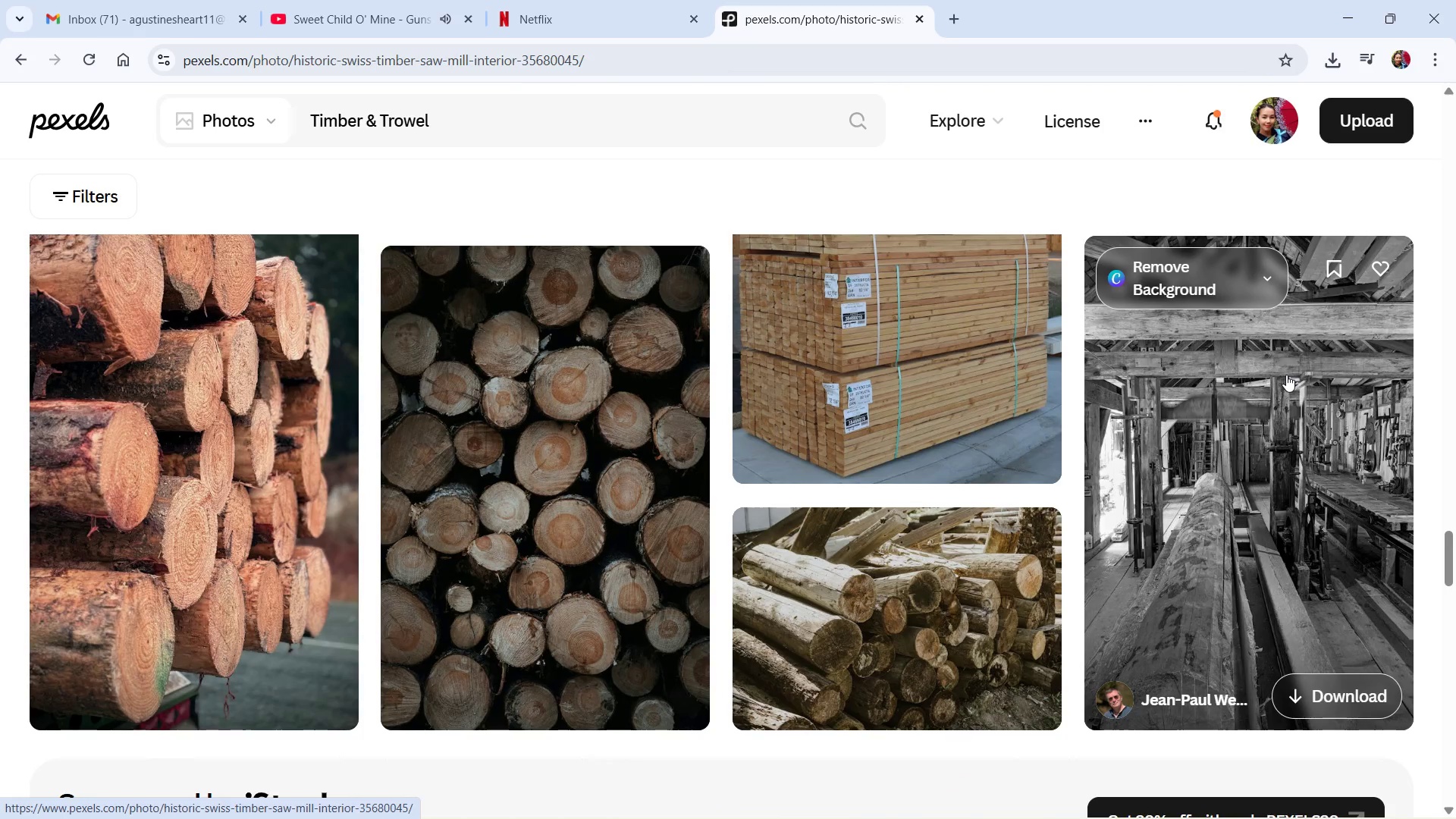 
scroll: coordinate [708, 445], scroll_direction: up, amount: 6.0
 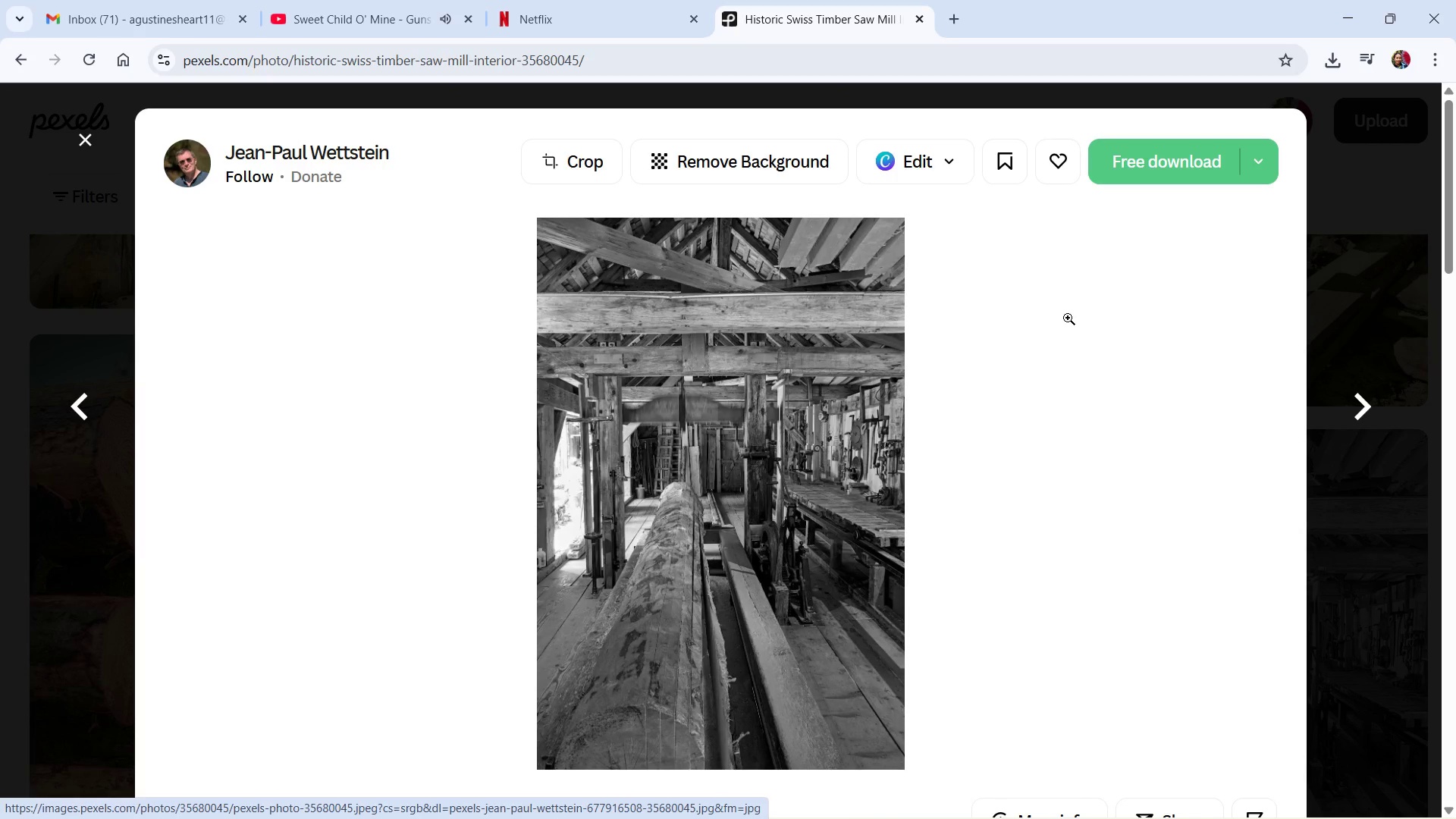 
wait(5.38)
 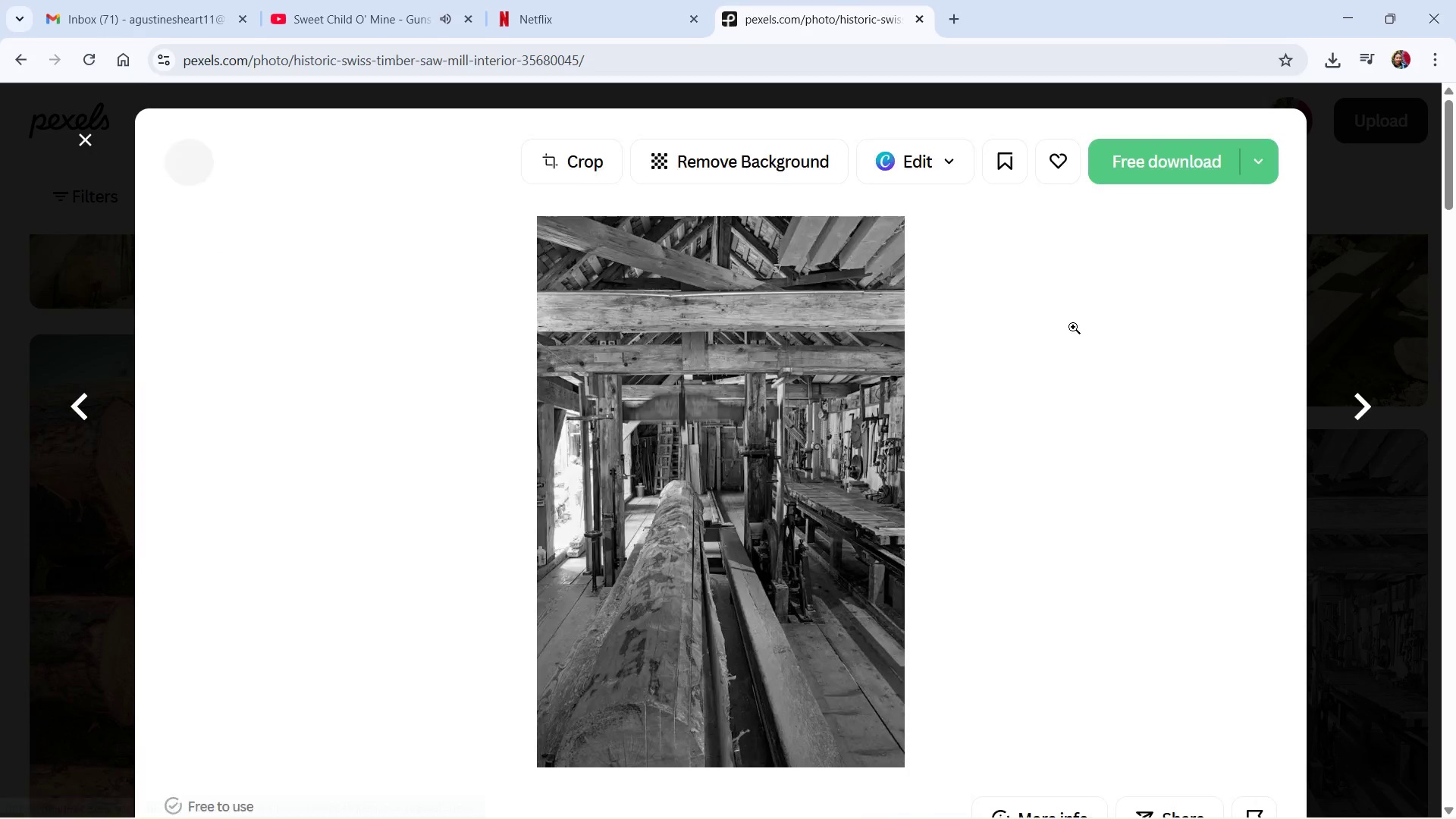 
left_click([86, 145])
 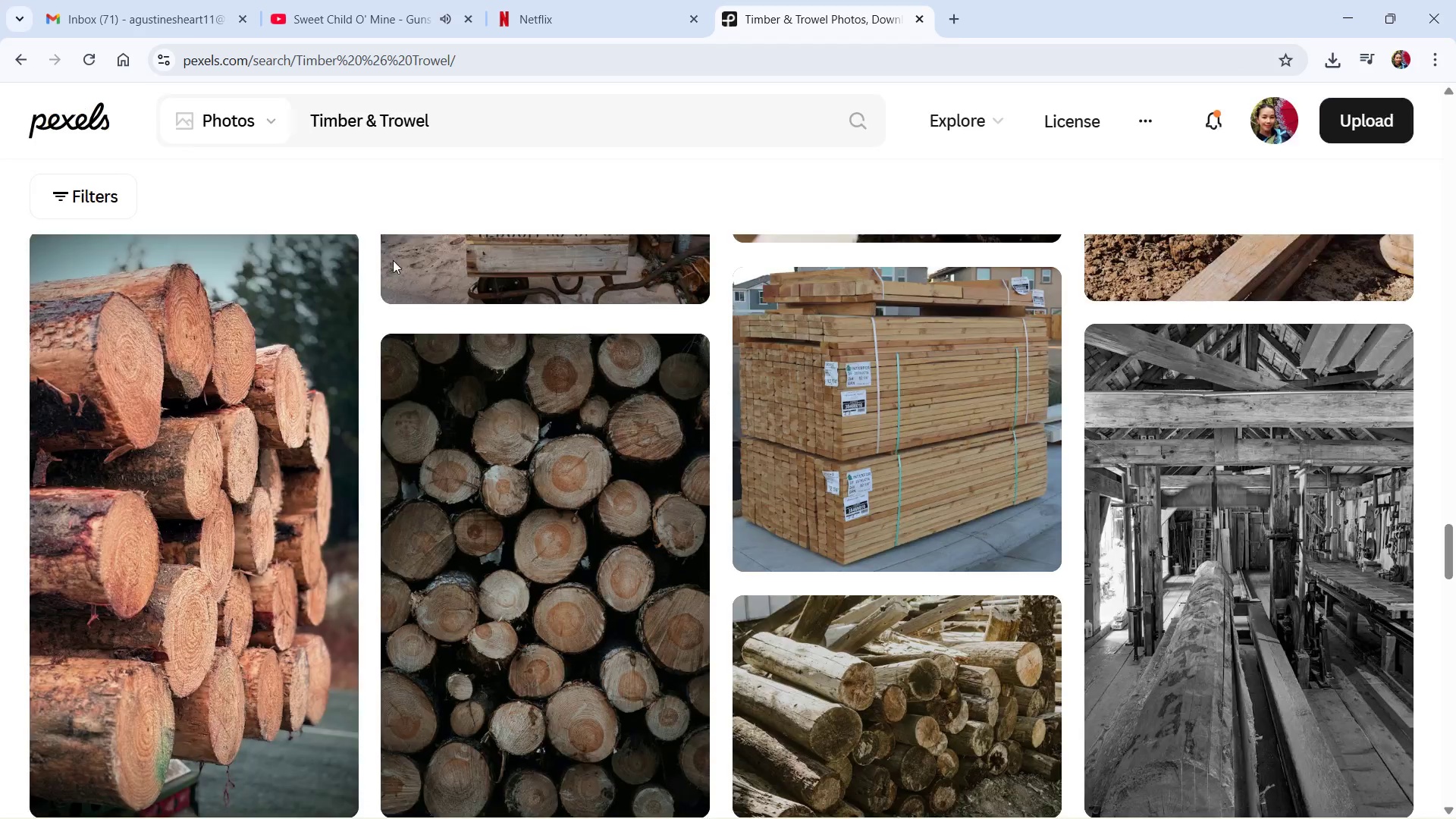 
scroll: coordinate [492, 268], scroll_direction: up, amount: 3.0
 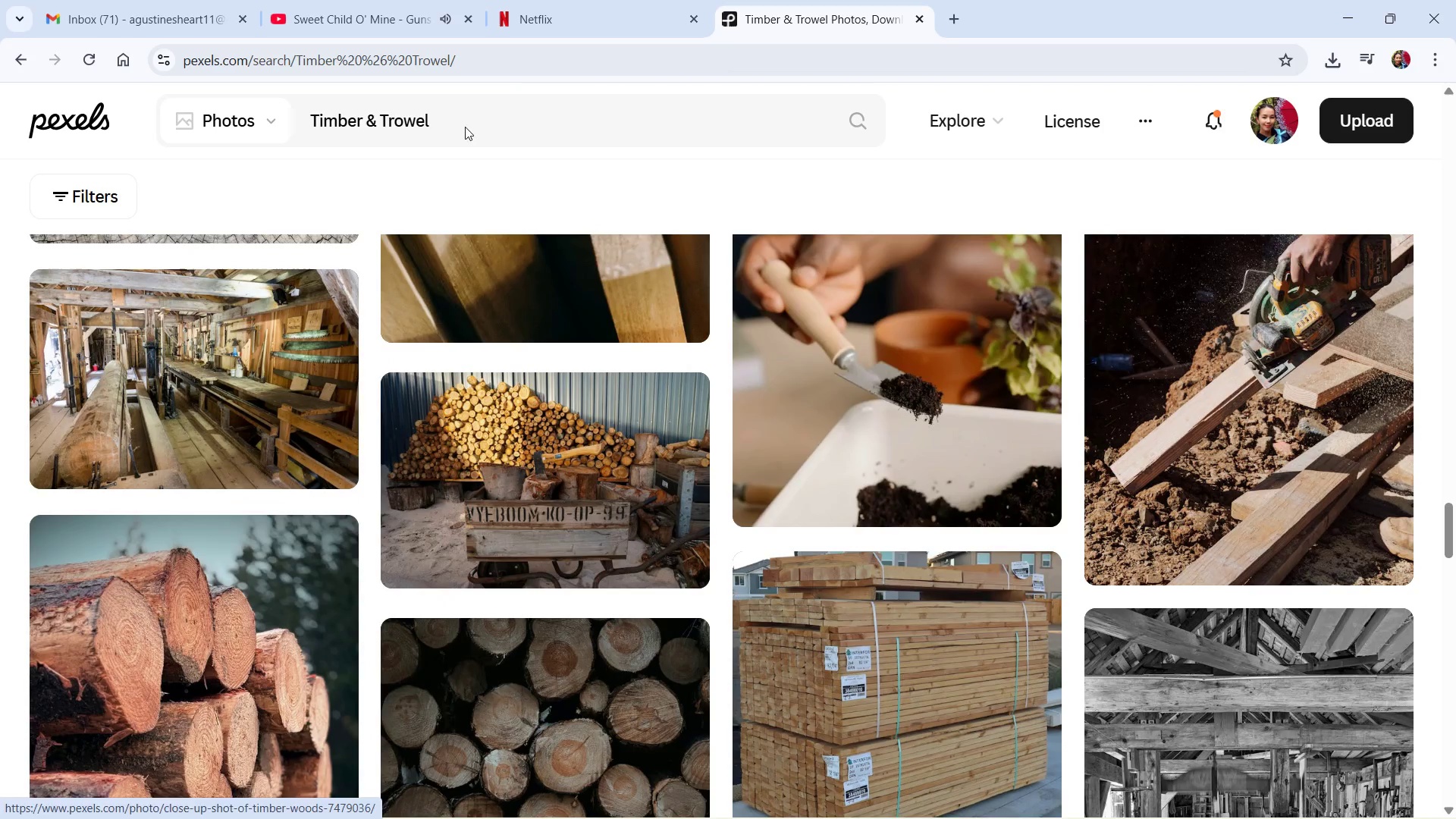 
left_click([466, 124])
 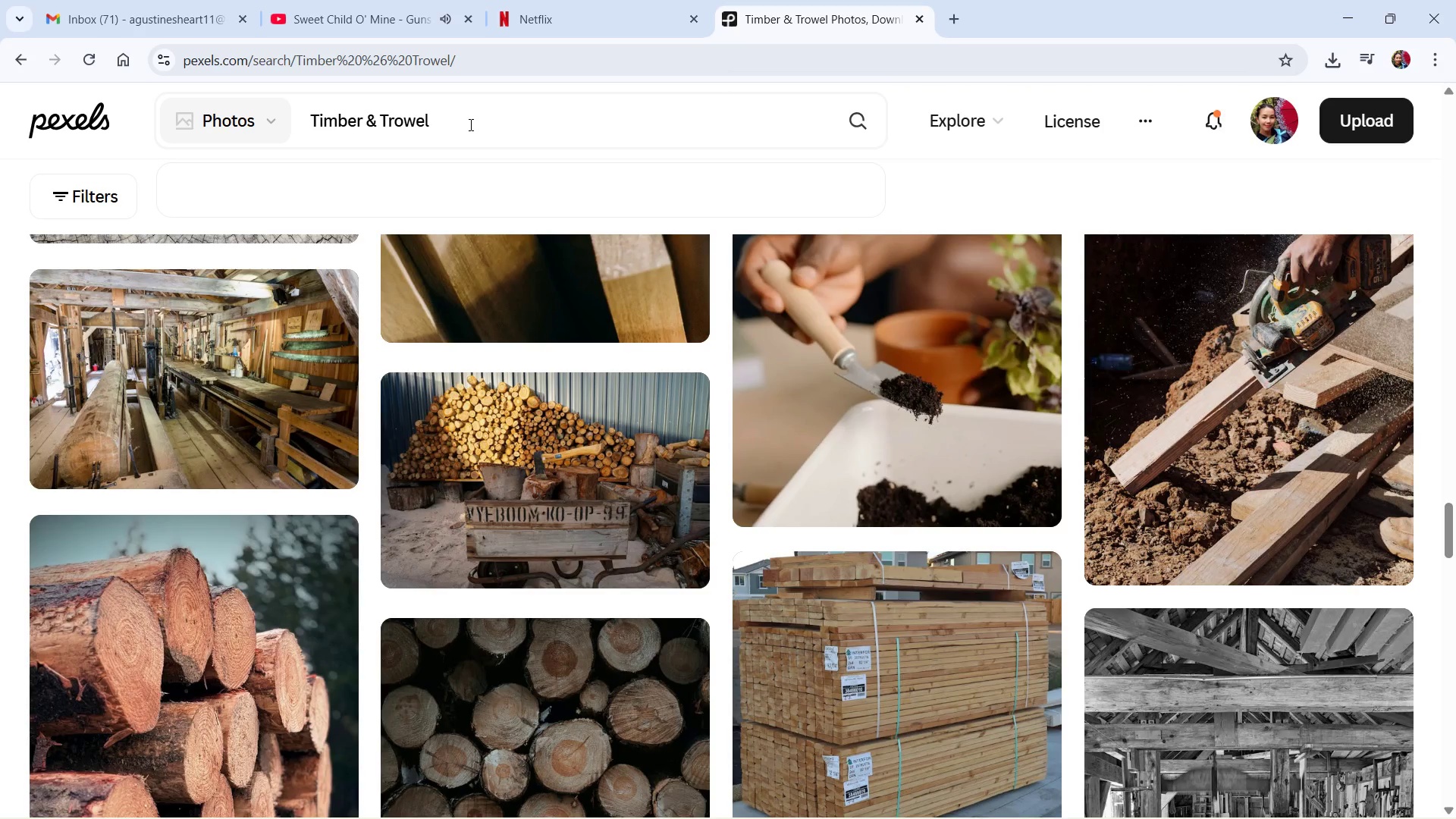 
type( of huge buildings)
 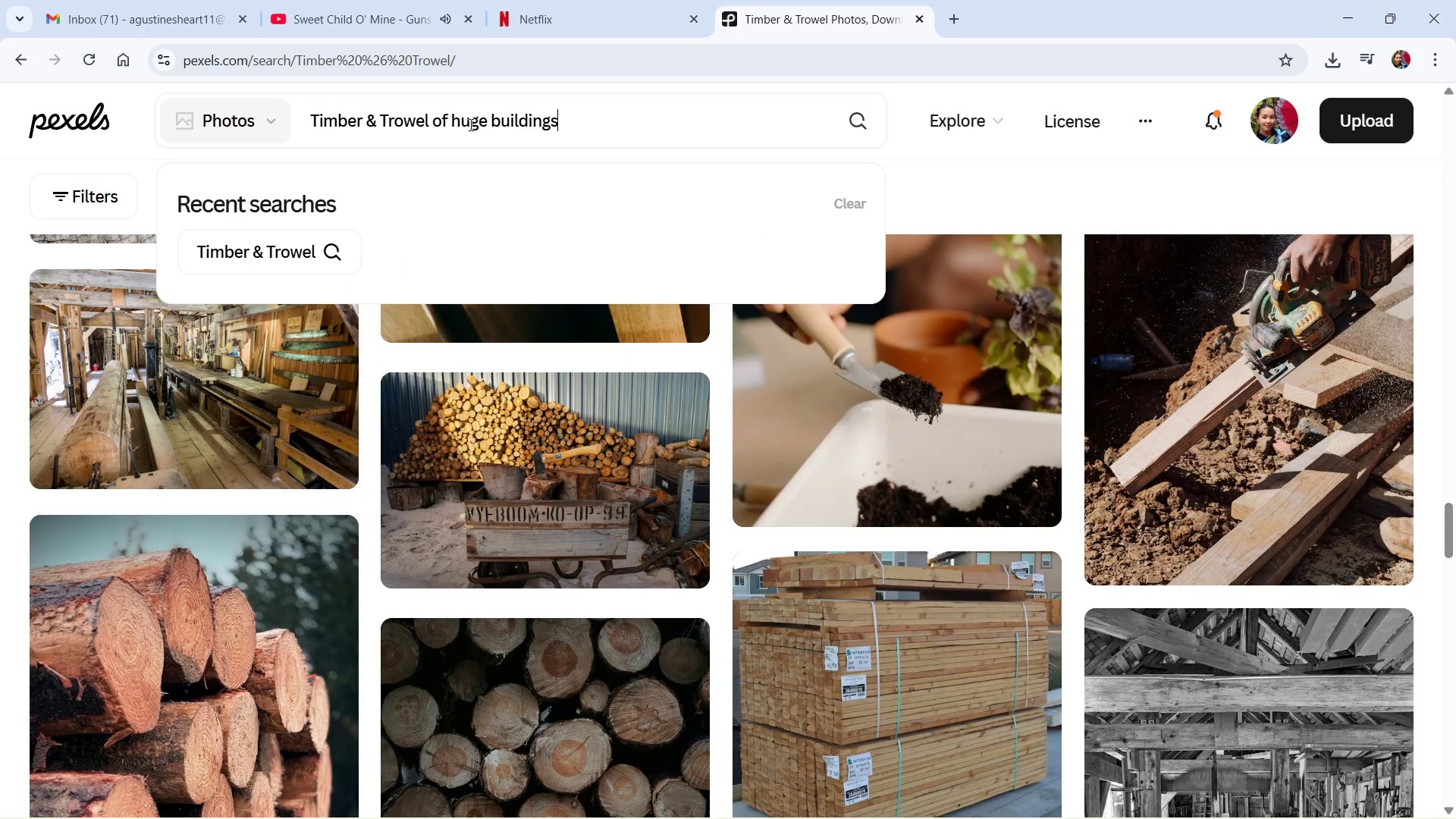 
key(Enter)
 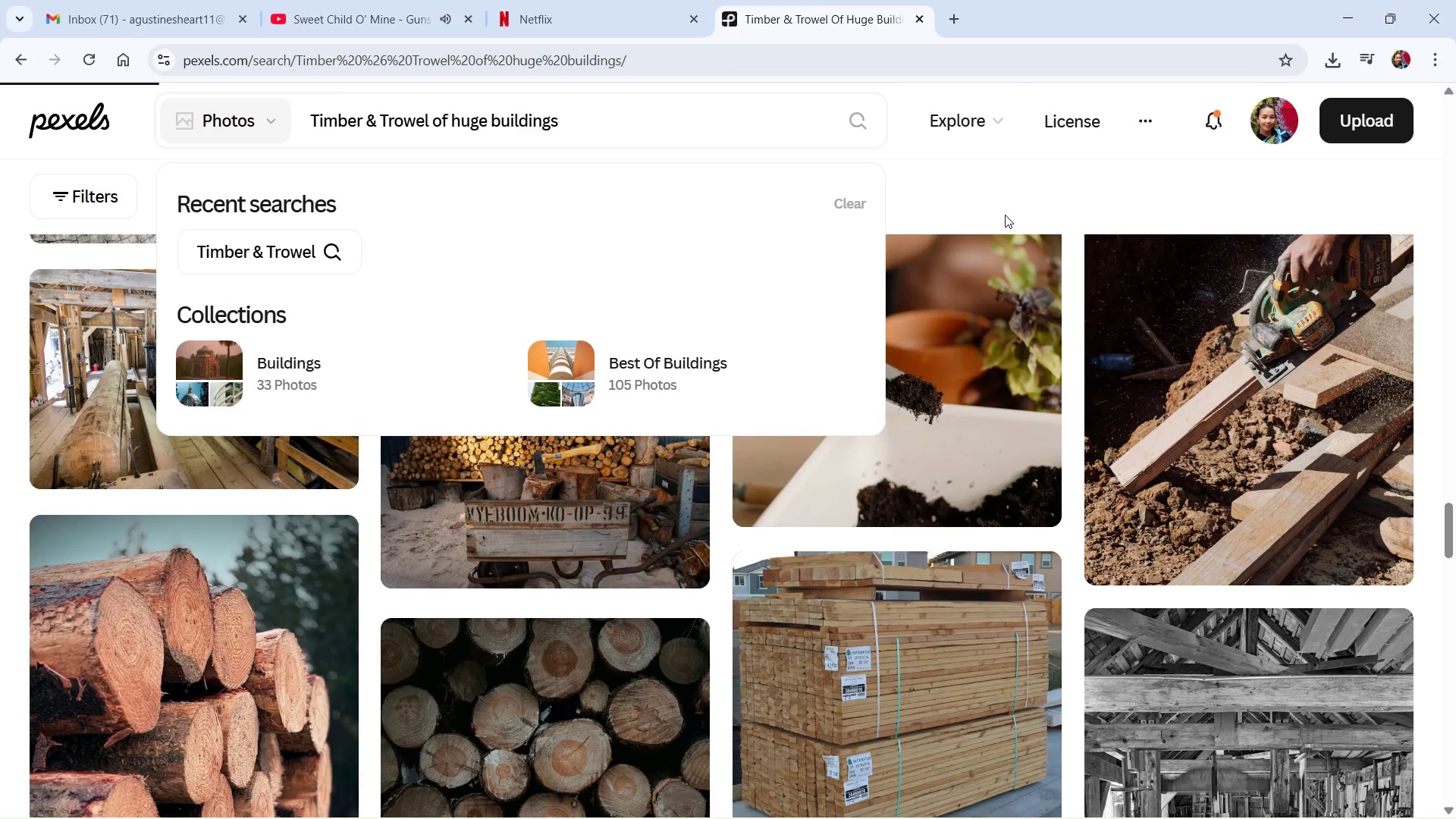 
wait(5.2)
 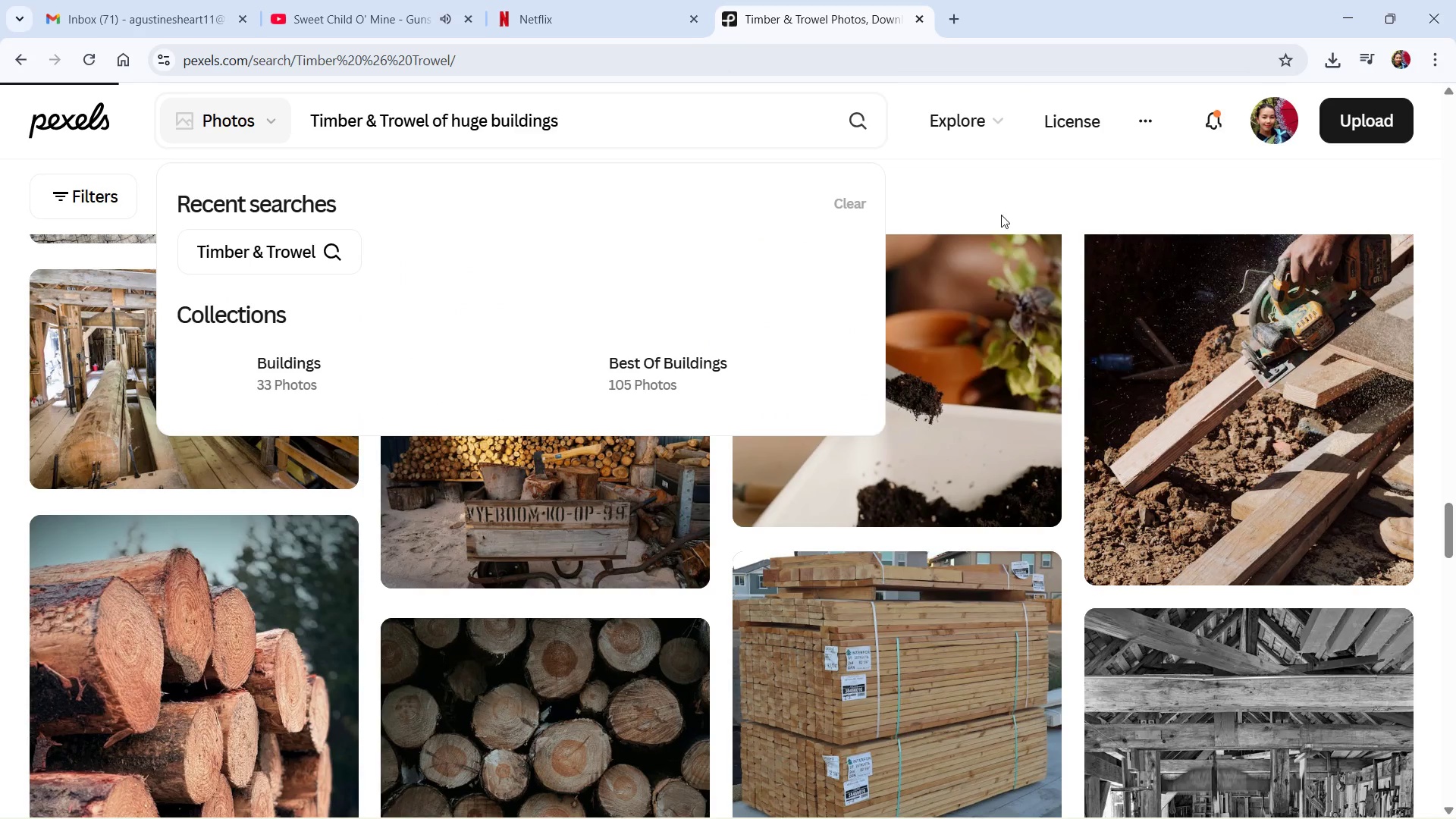 
left_click([382, 13])
 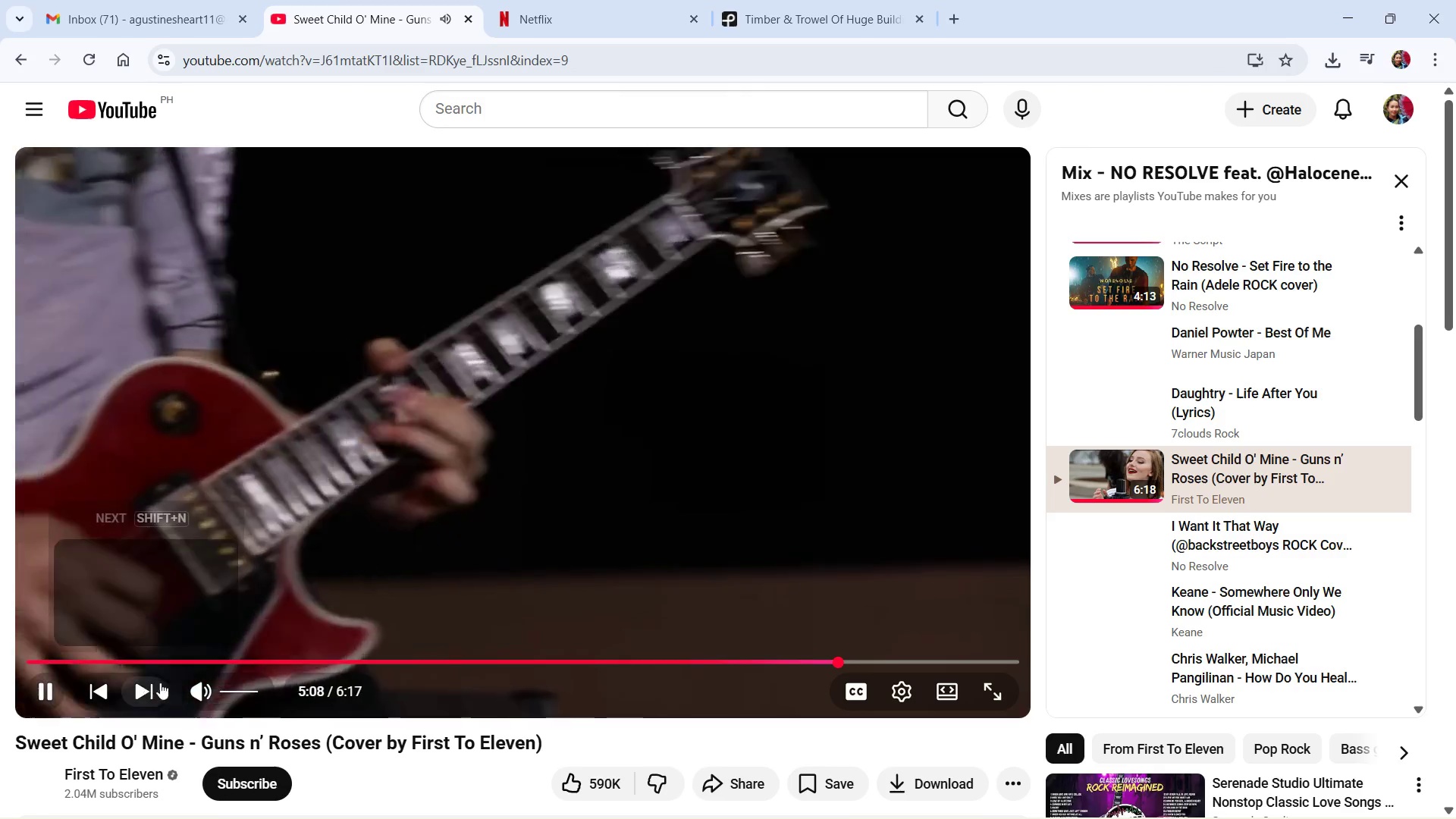 
left_click([152, 687])
 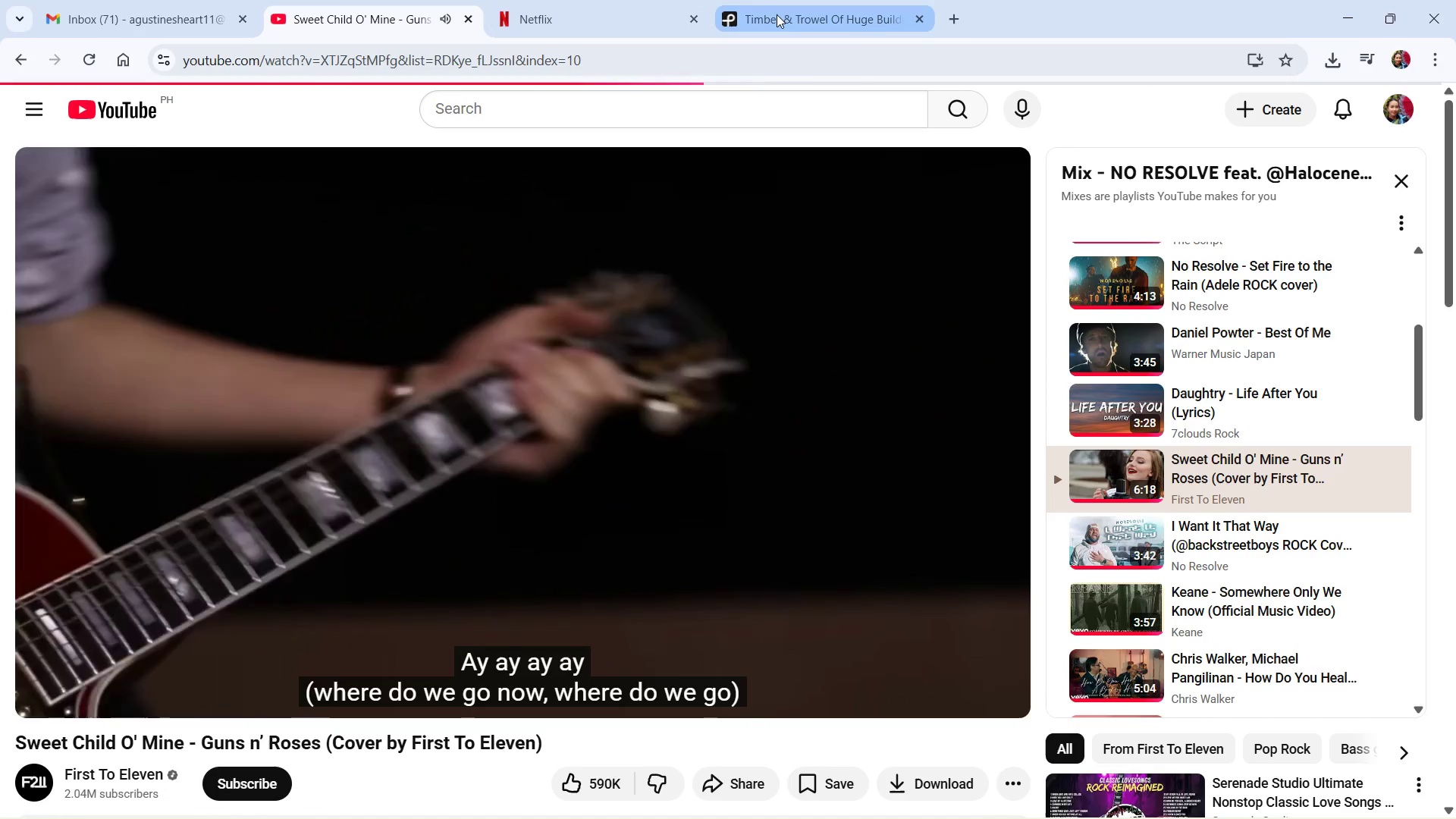 
left_click([777, 14])
 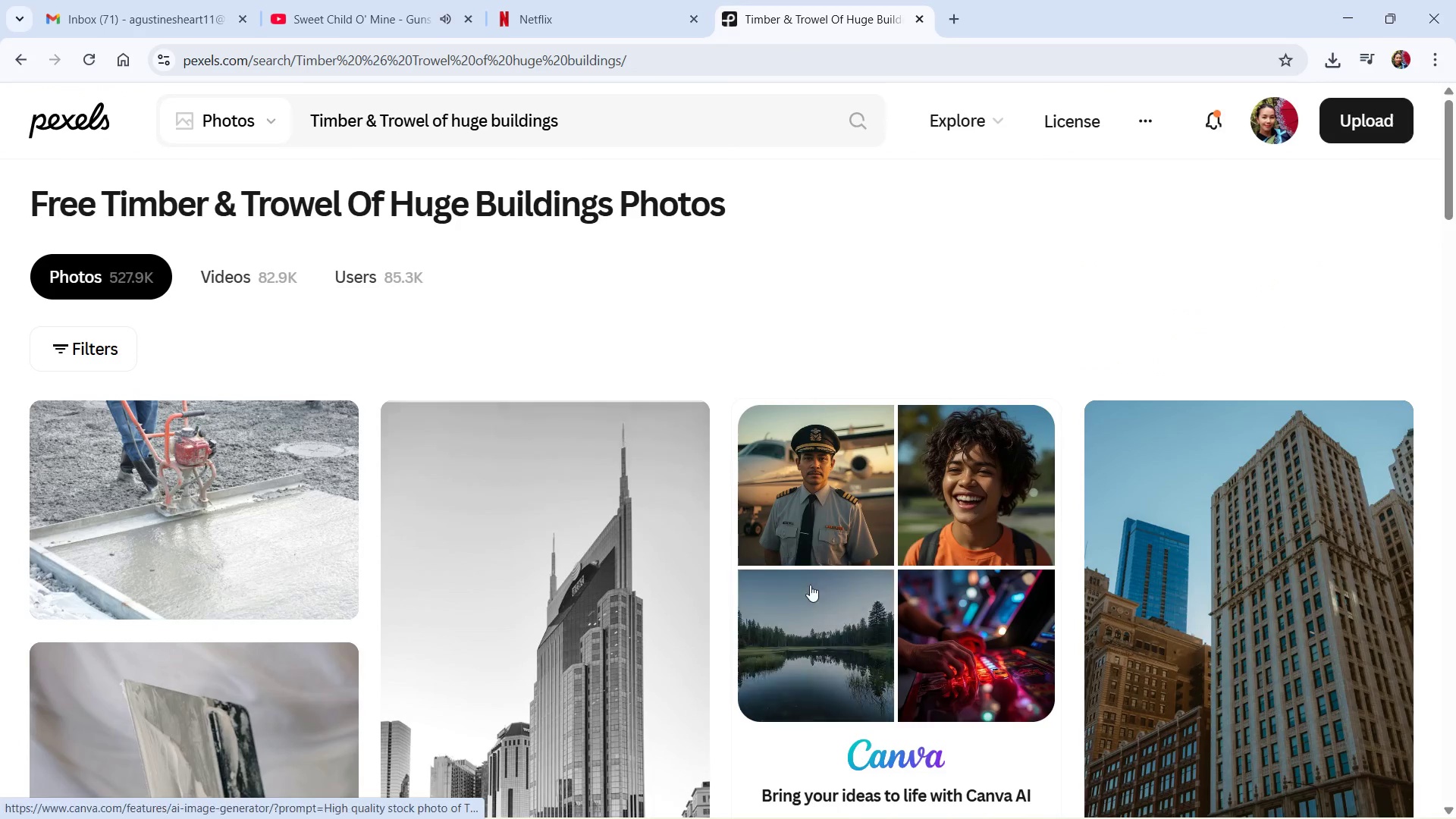 
scroll: coordinate [705, 537], scroll_direction: down, amount: 17.0
 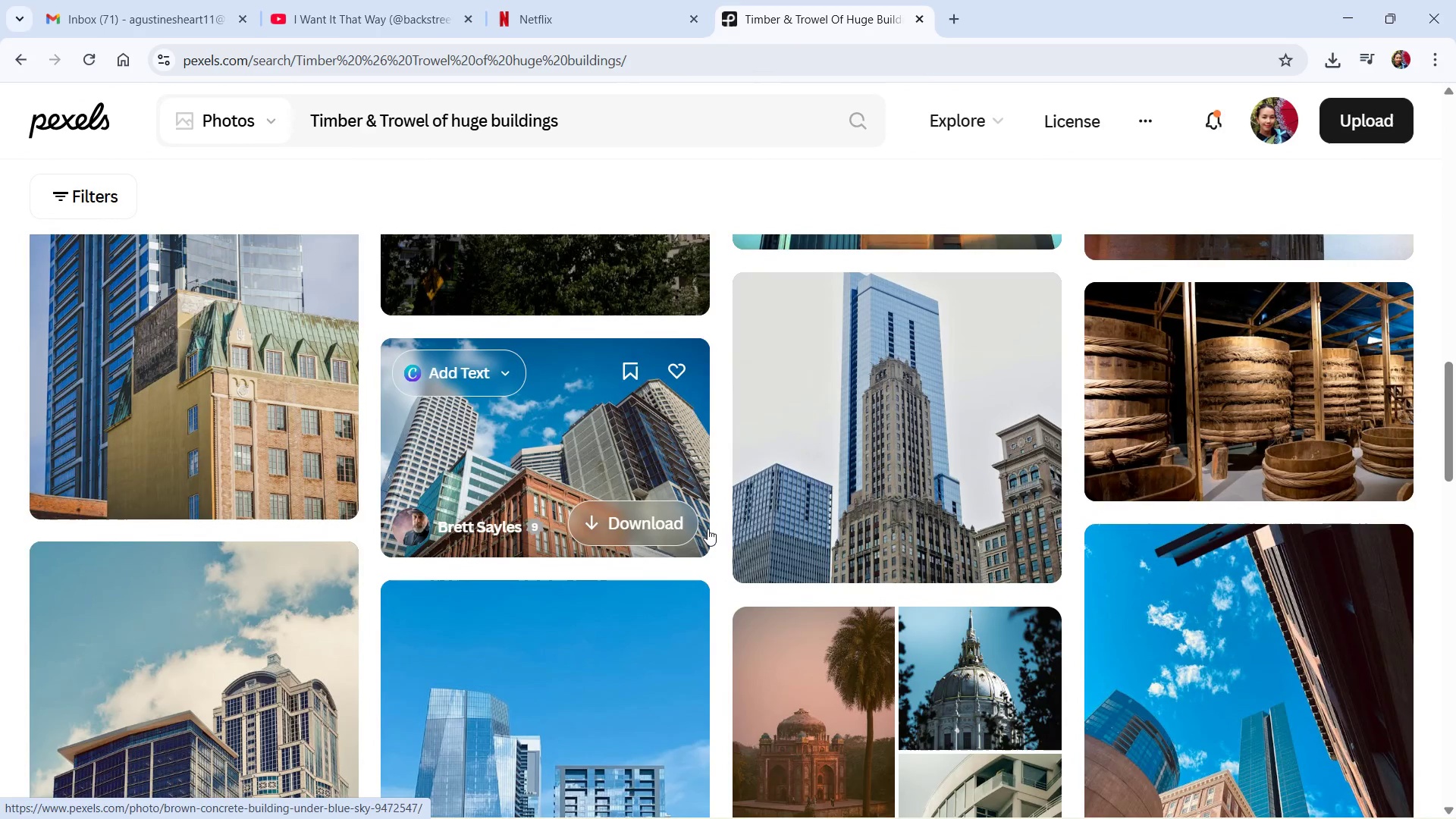 
scroll: coordinate [708, 526], scroll_direction: down, amount: 6.0
 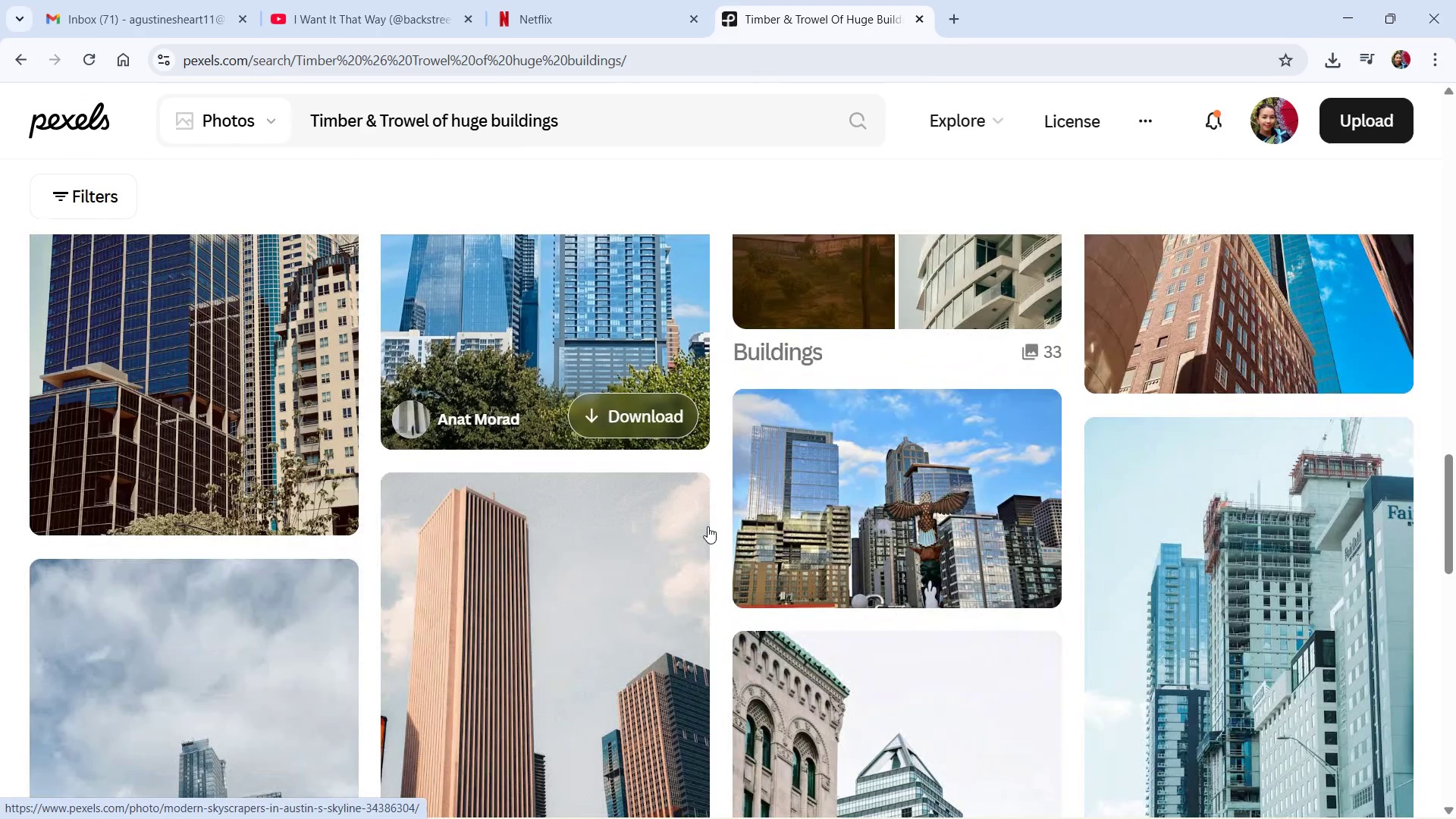 
scroll: coordinate [676, 244], scroll_direction: up, amount: 22.0
 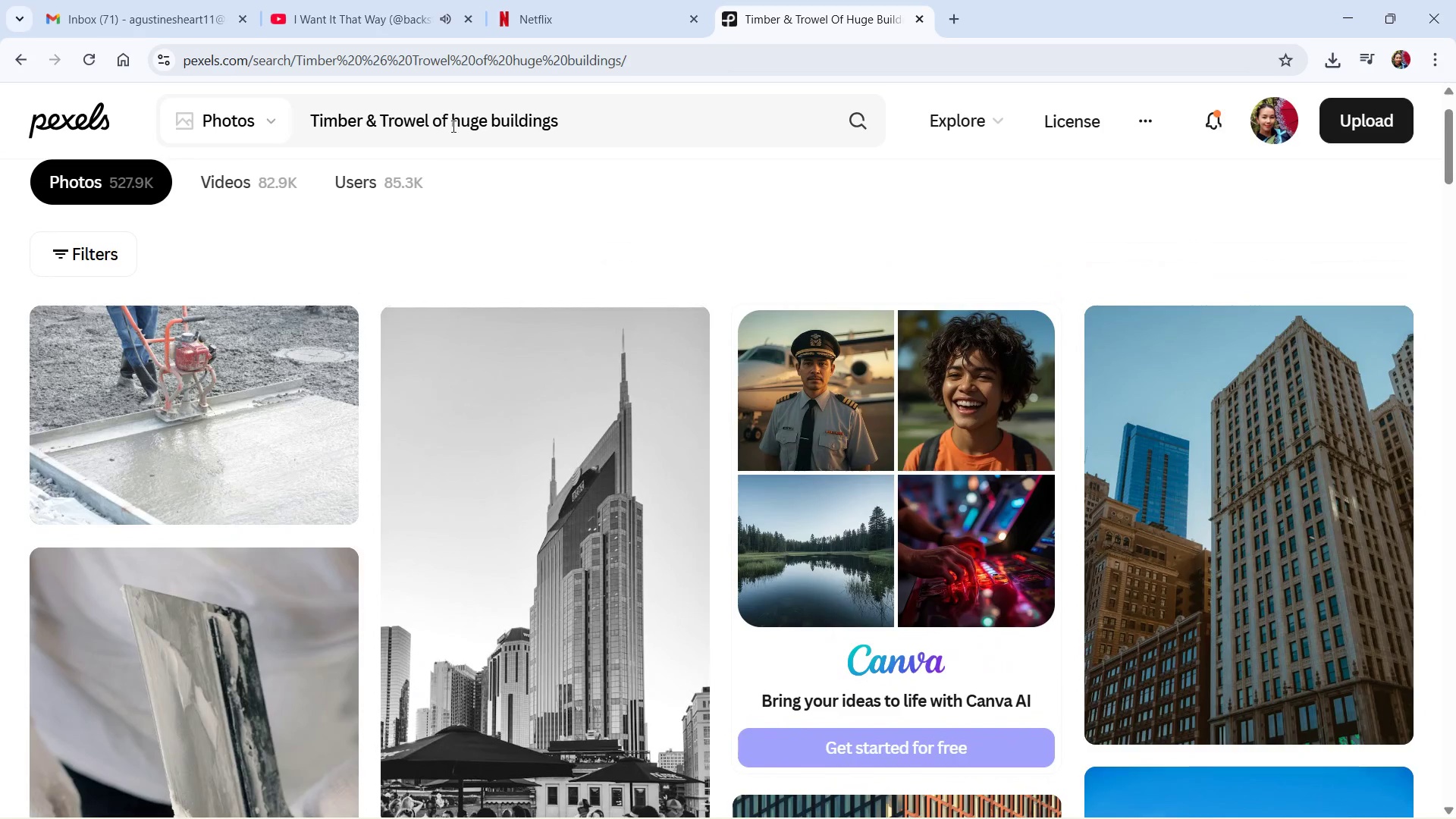 
left_click_drag(start_coordinate=[450, 126], to_coordinate=[249, 114])
 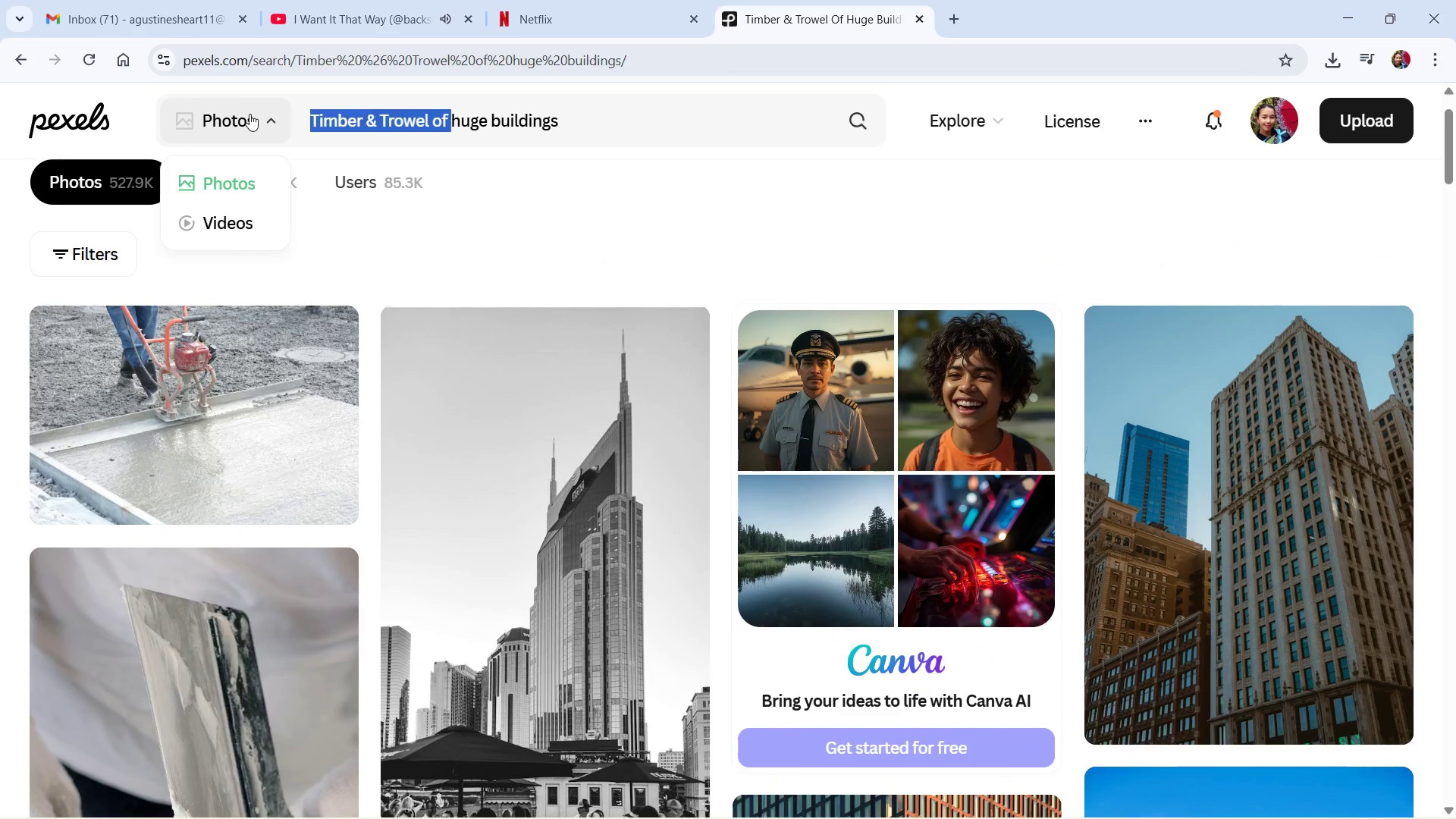 
key(Backspace)
 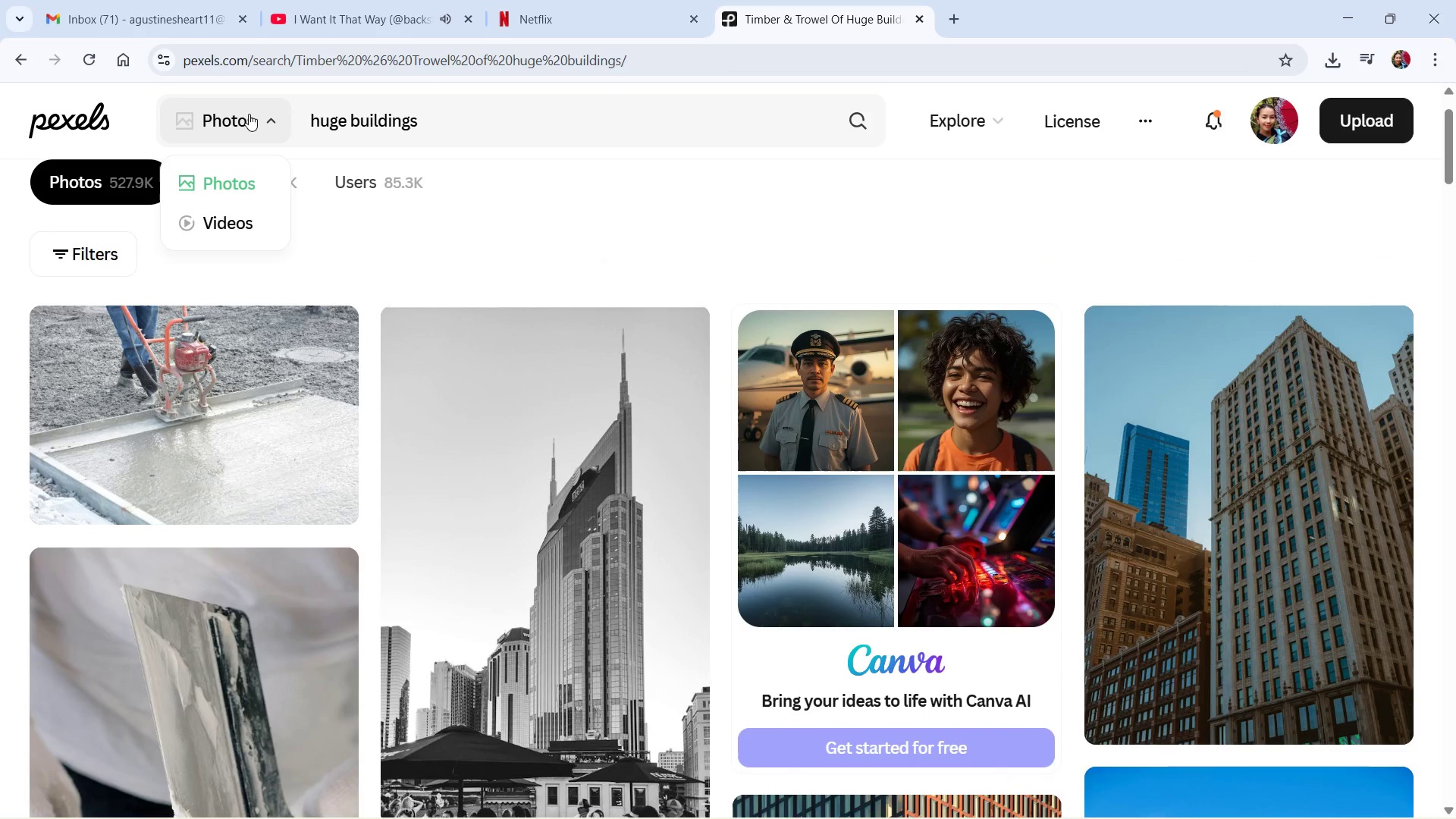 
key(Control+ArrowRight)
 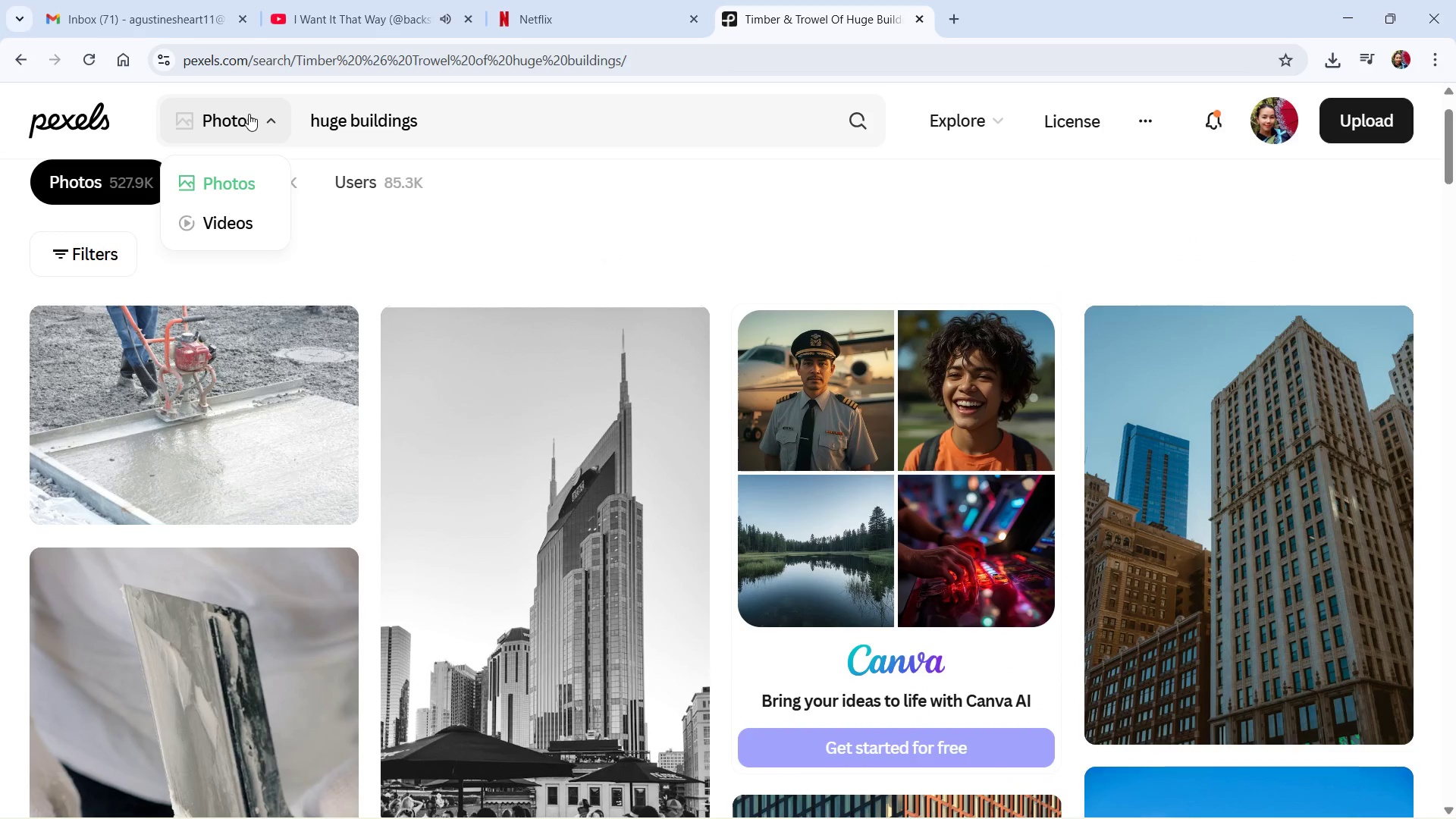 
key(Control+Numpad0)
 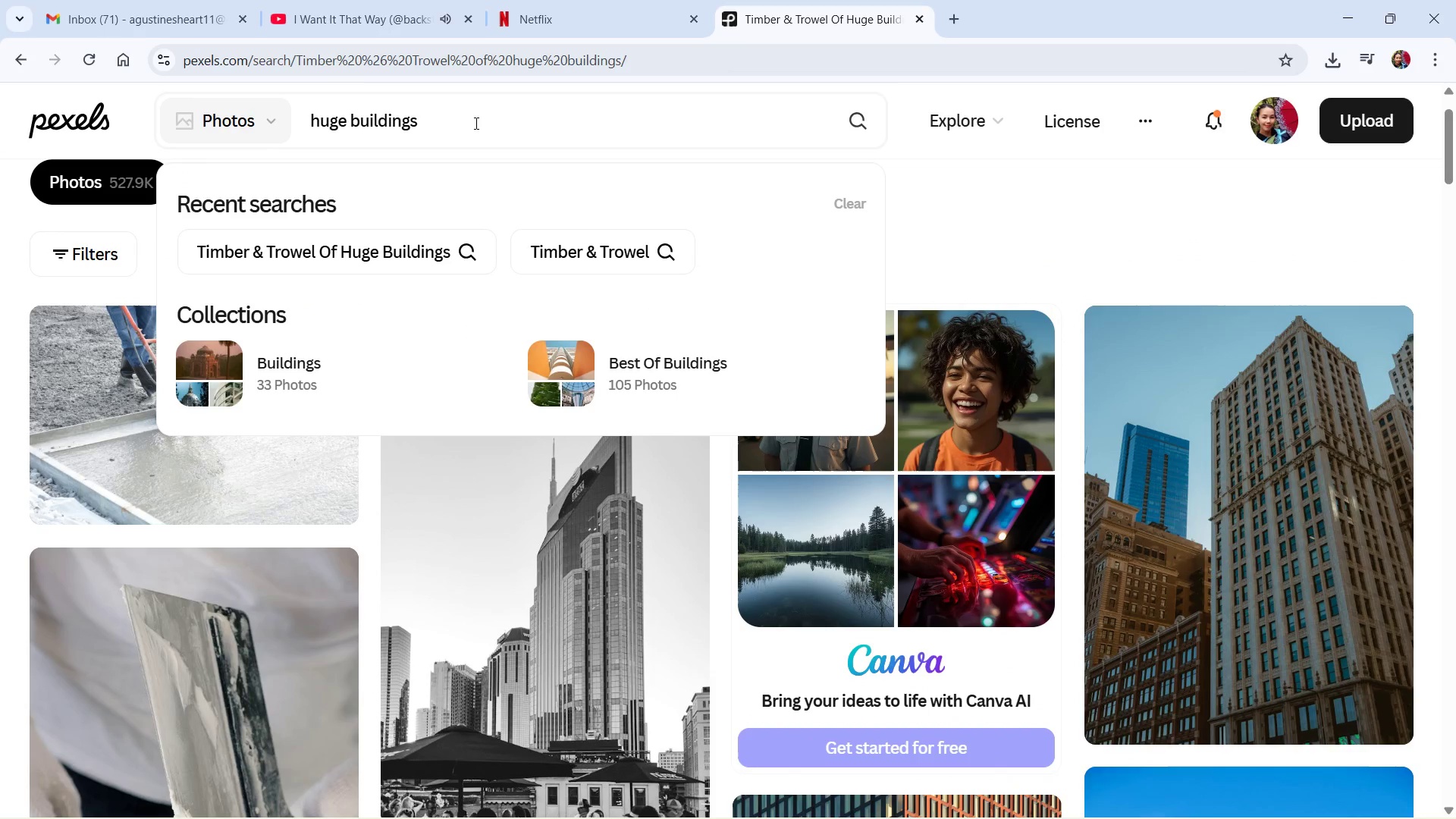 
type( ongoing constructions)
 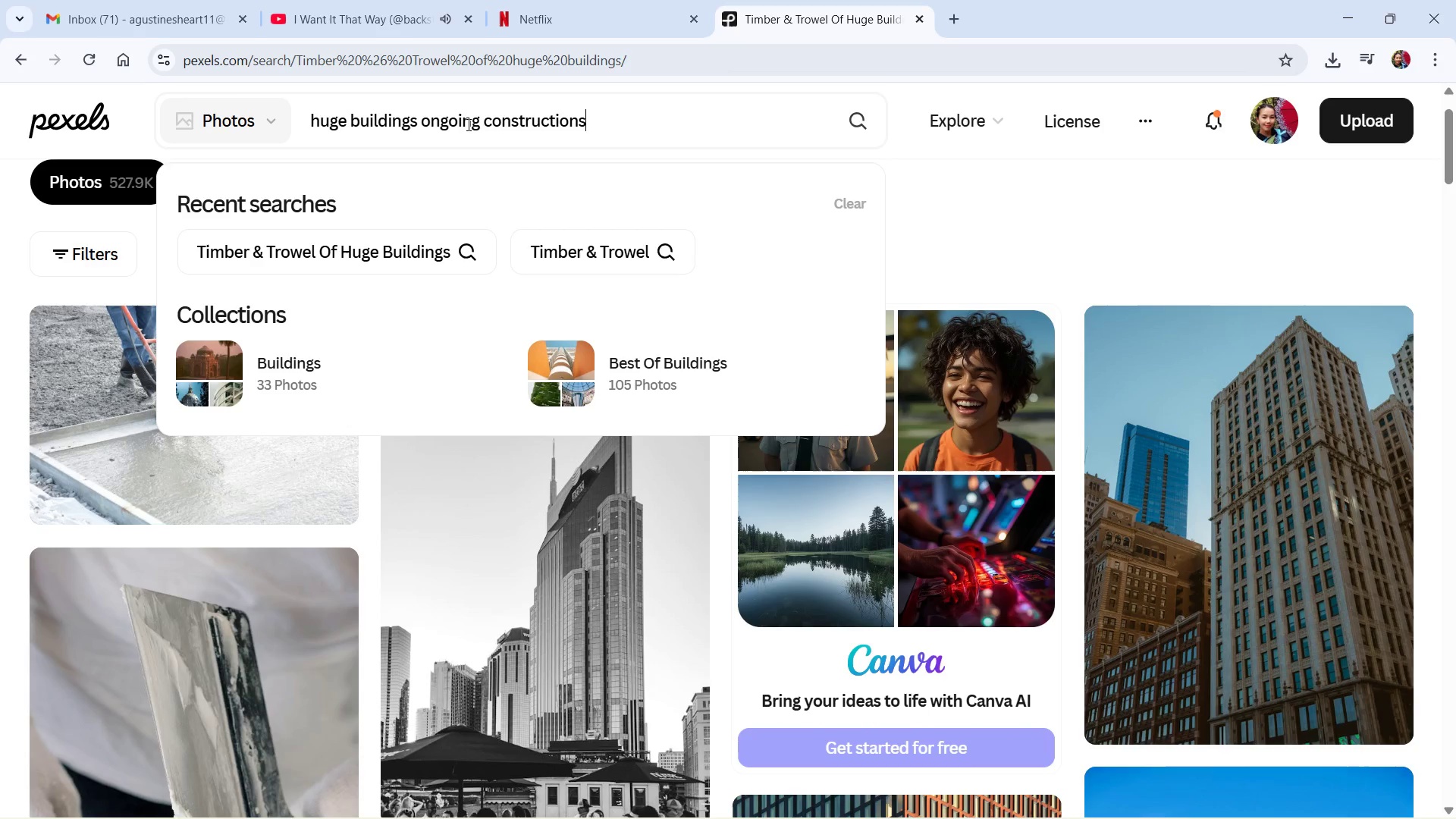 
key(Enter)
 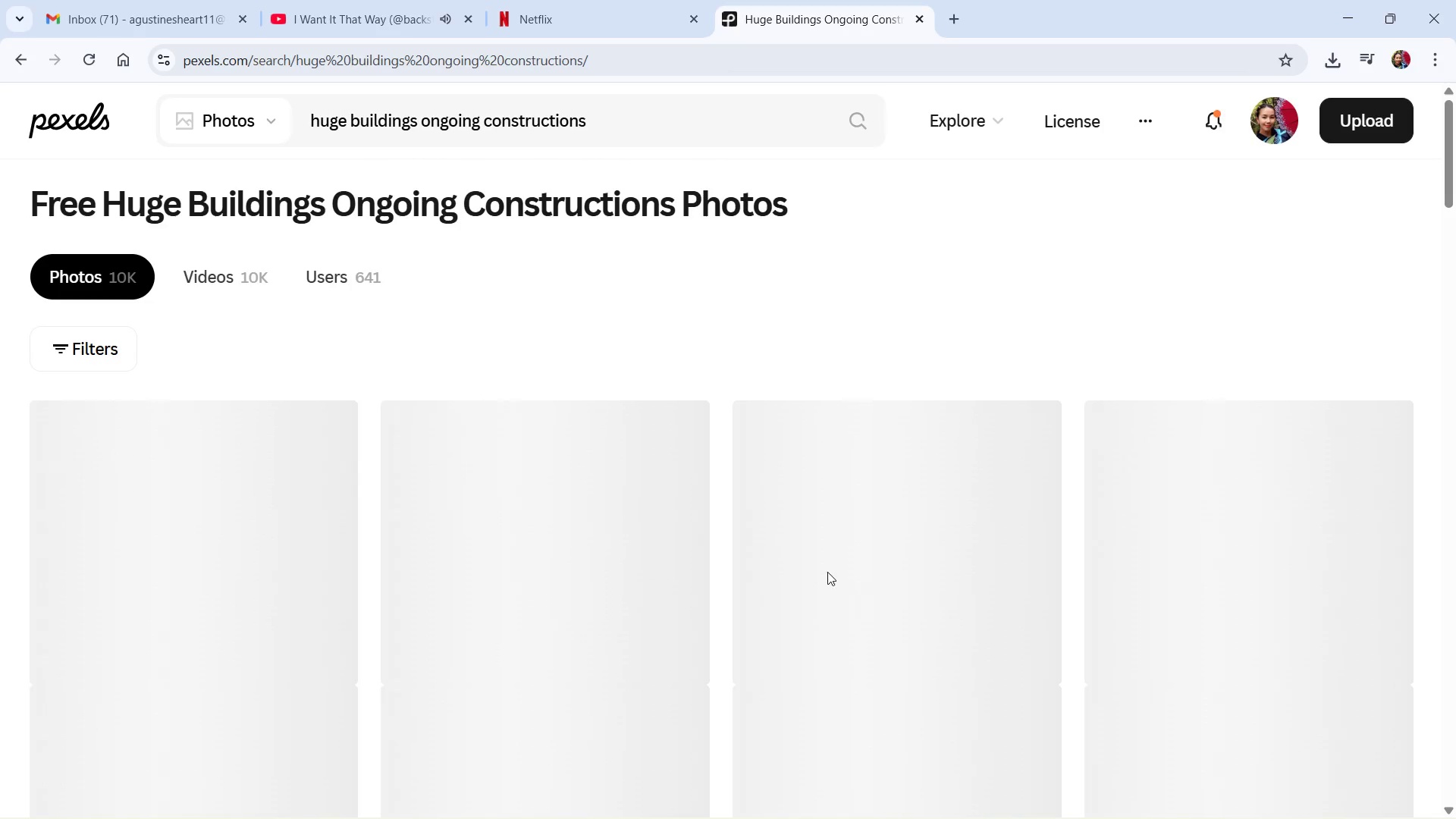 
wait(6.17)
 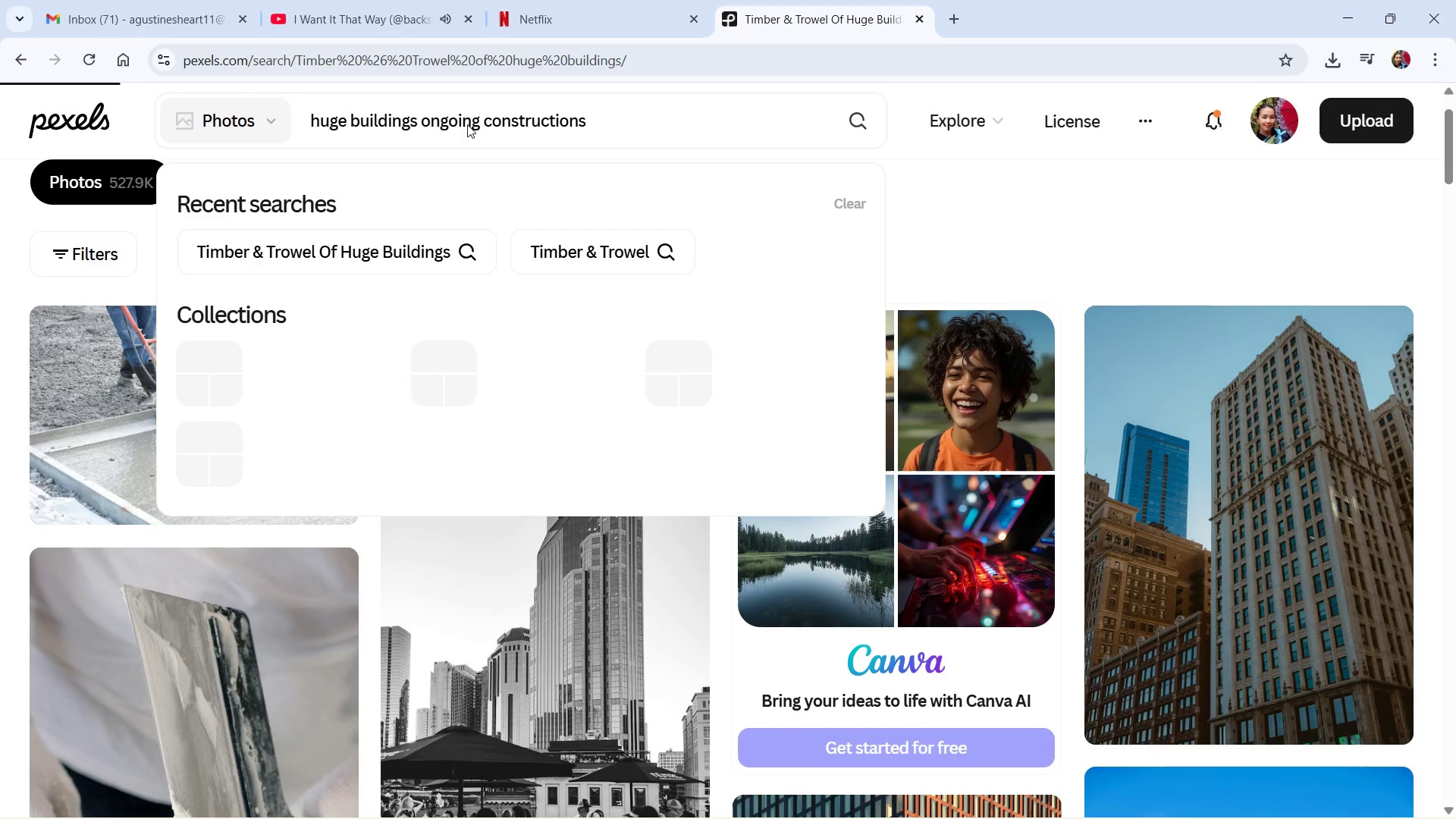 
scroll: coordinate [853, 322], scroll_direction: down, amount: 11.0
 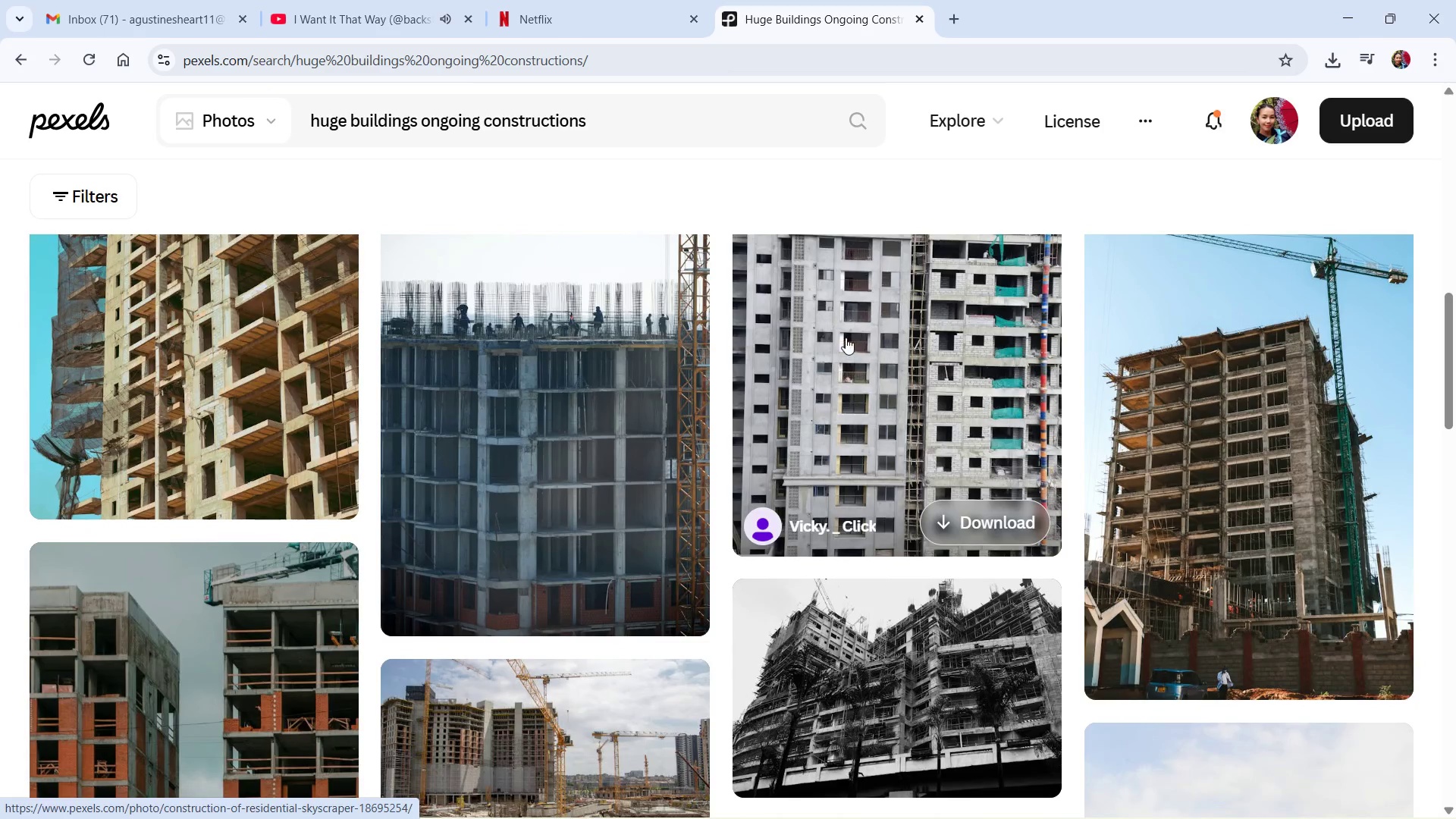 
scroll: coordinate [966, 637], scroll_direction: down, amount: 11.0
 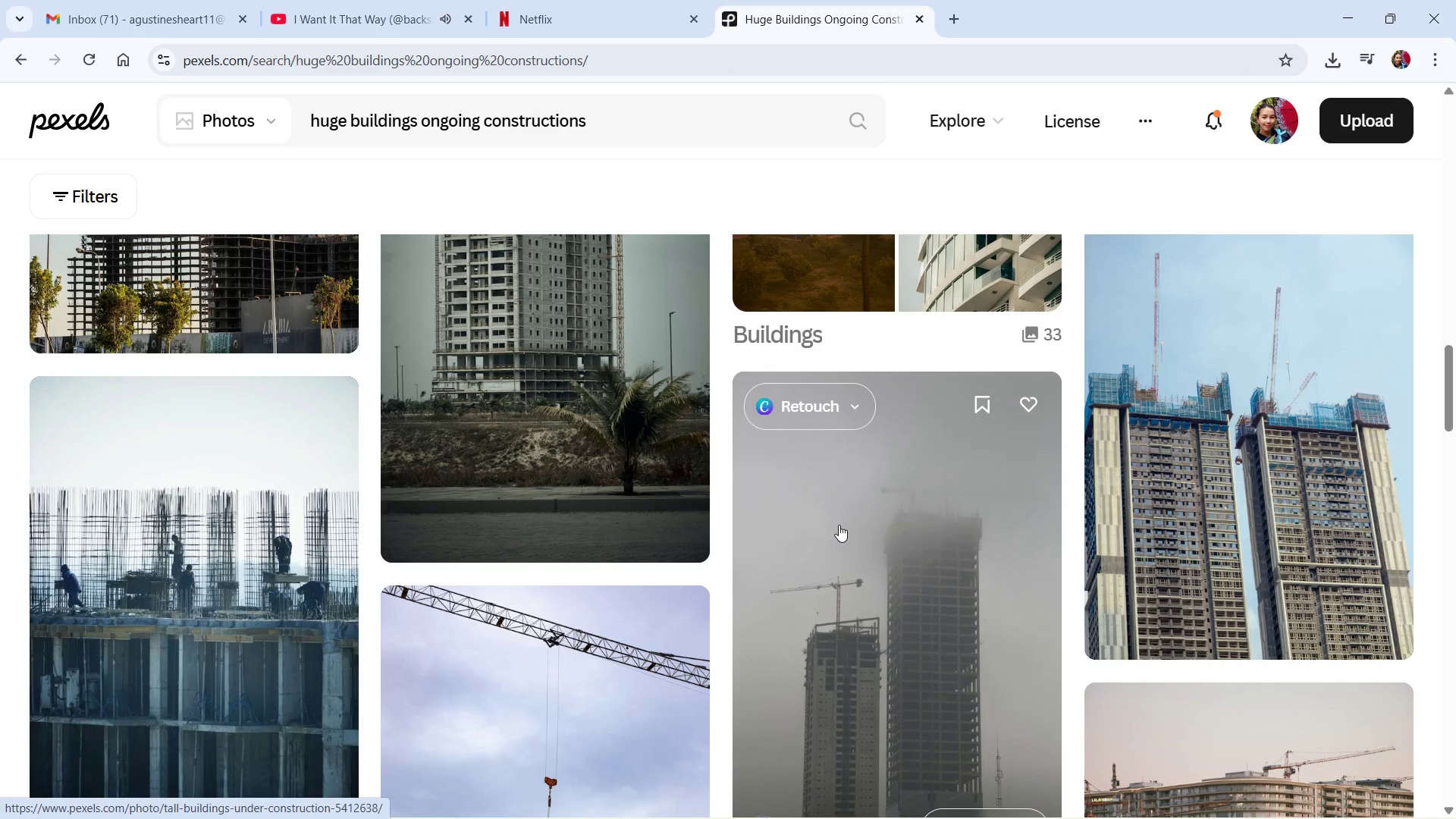 
scroll: coordinate [1179, 693], scroll_direction: down, amount: 12.0
 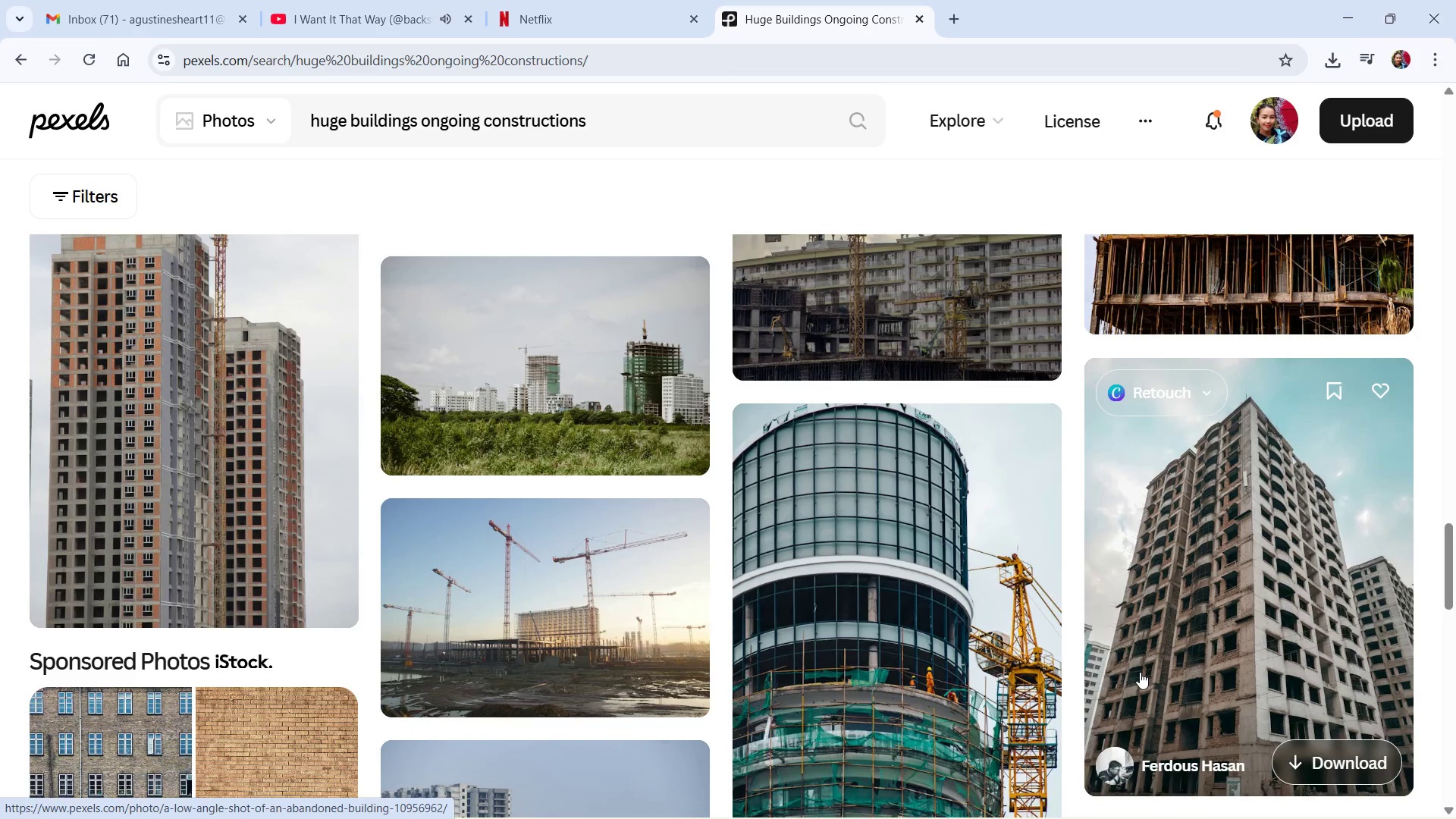 
scroll: coordinate [671, 633], scroll_direction: down, amount: 21.0
 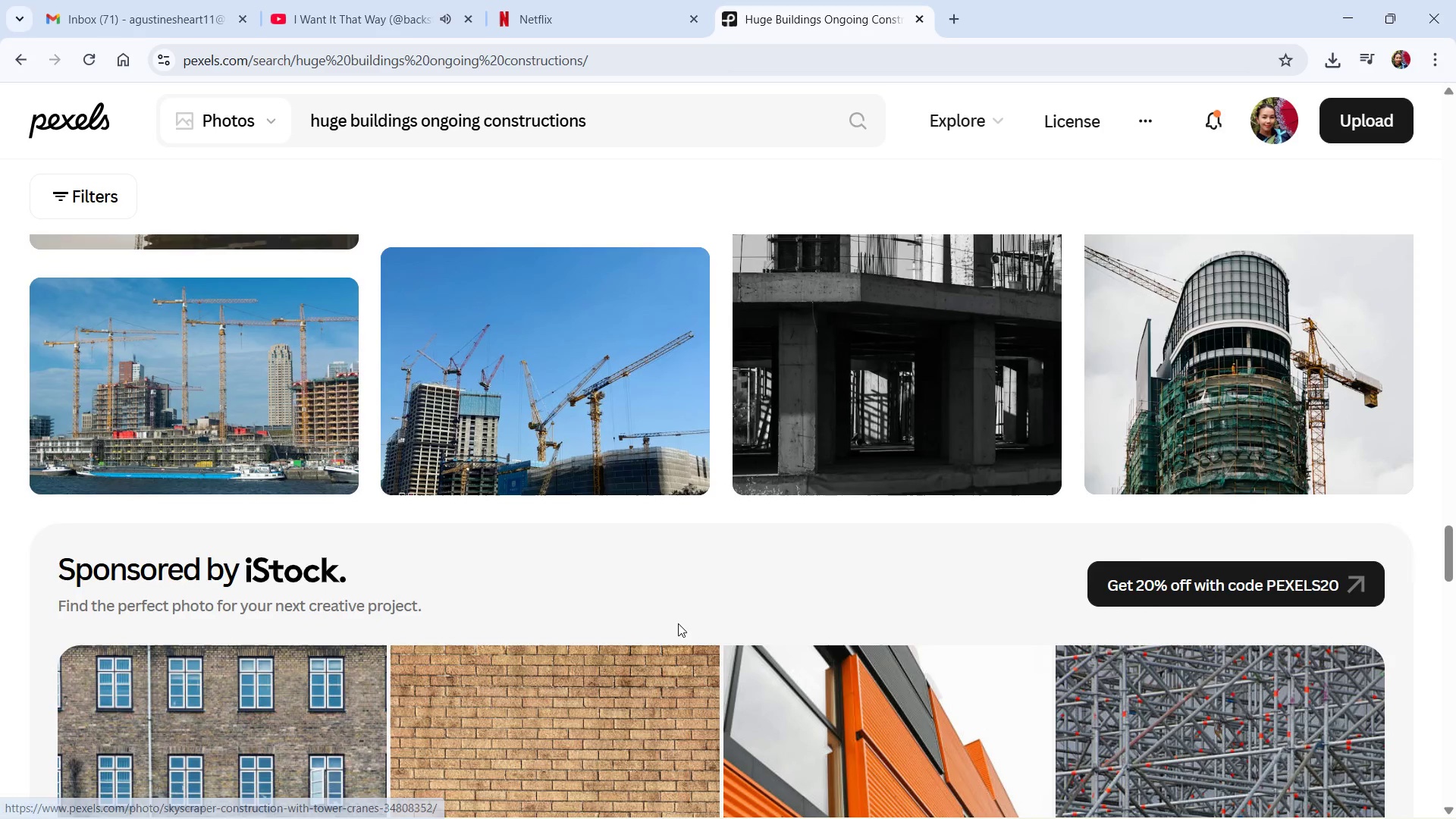 
scroll: coordinate [673, 632], scroll_direction: down, amount: 4.0
 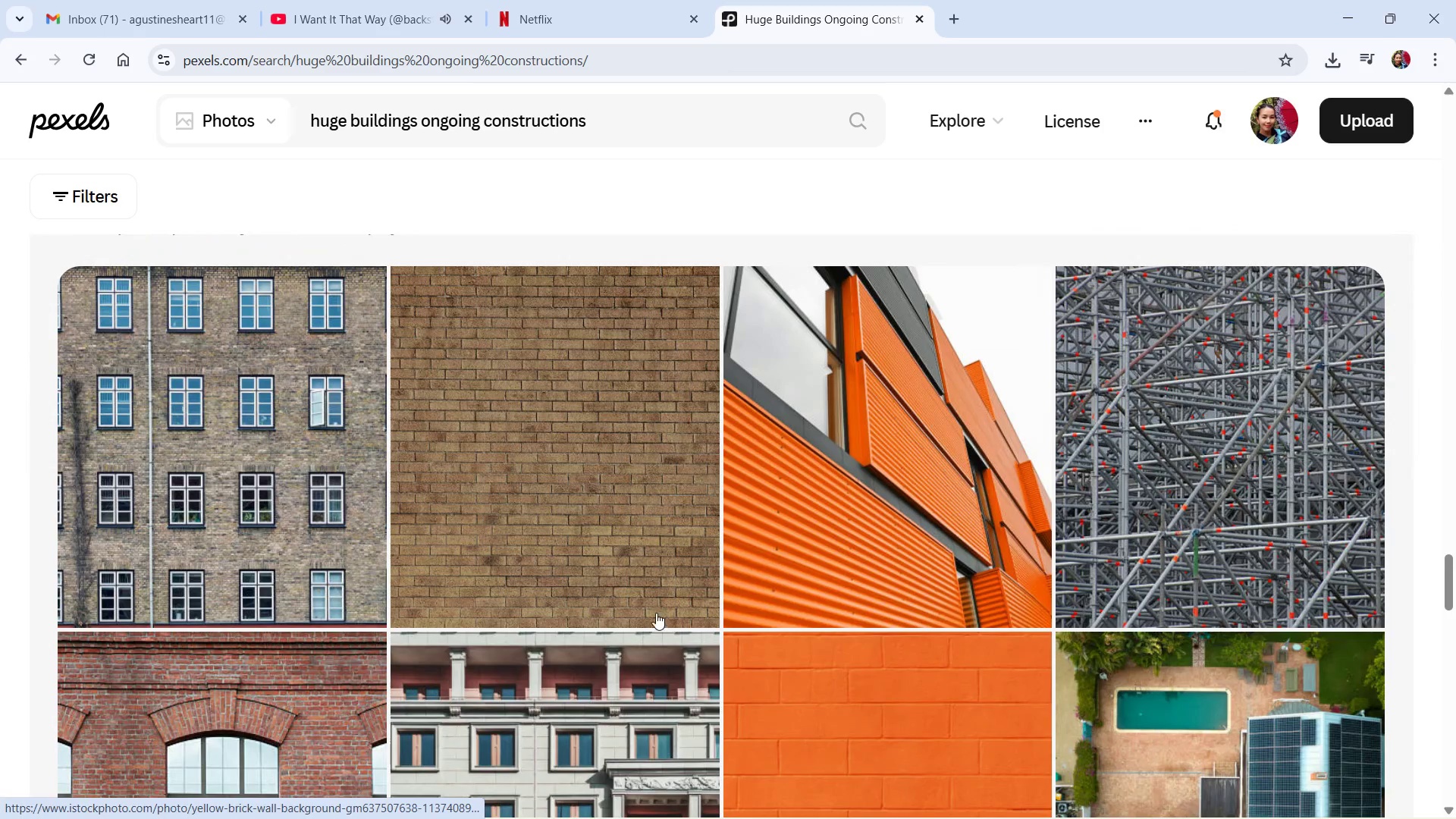 
scroll: coordinate [645, 622], scroll_direction: up, amount: 52.0
 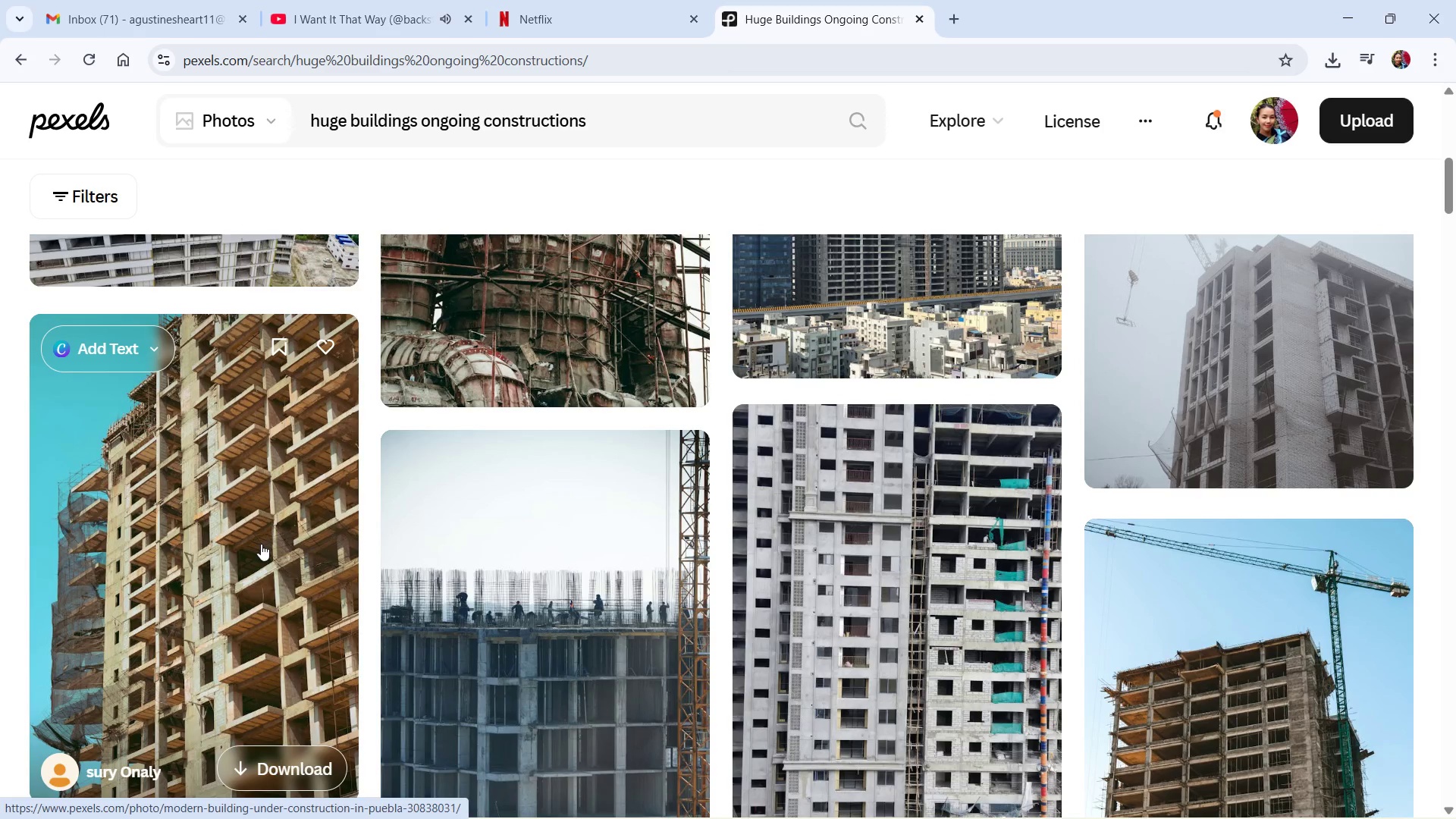 
scroll: coordinate [261, 544], scroll_direction: down, amount: 1.0
 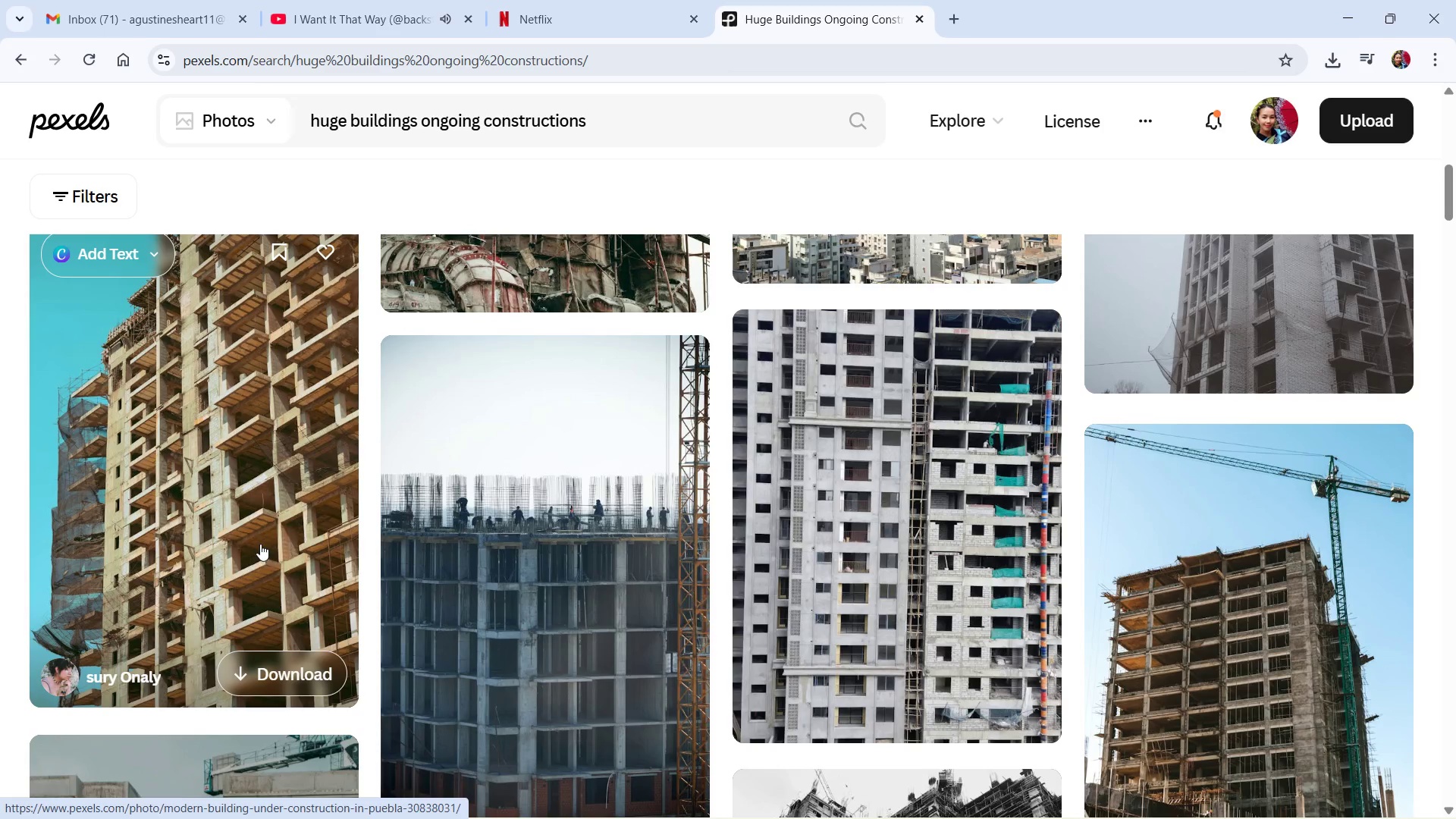 
mouse_move([291, 658])
 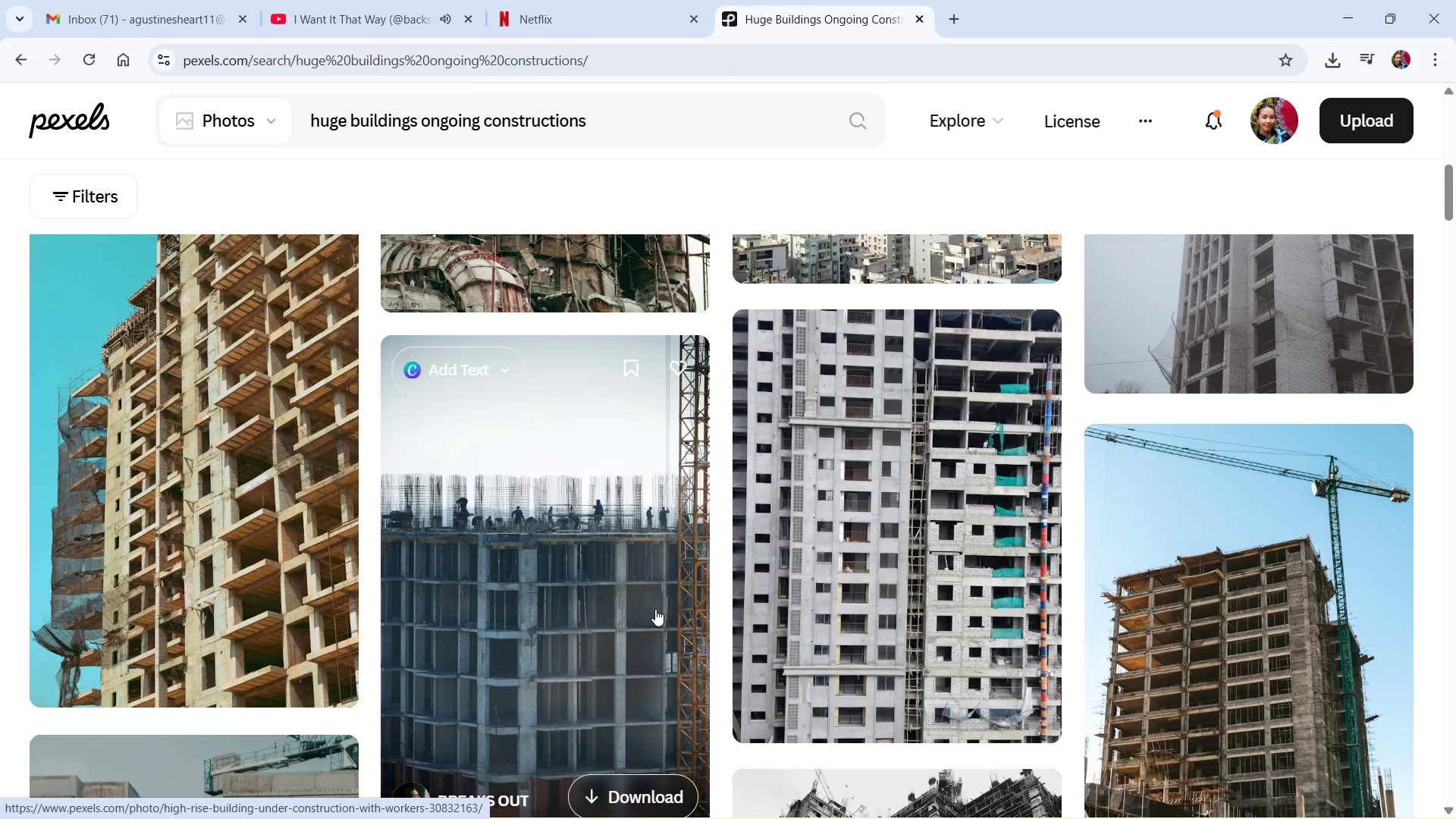 
scroll: coordinate [655, 609], scroll_direction: up, amount: 8.0
 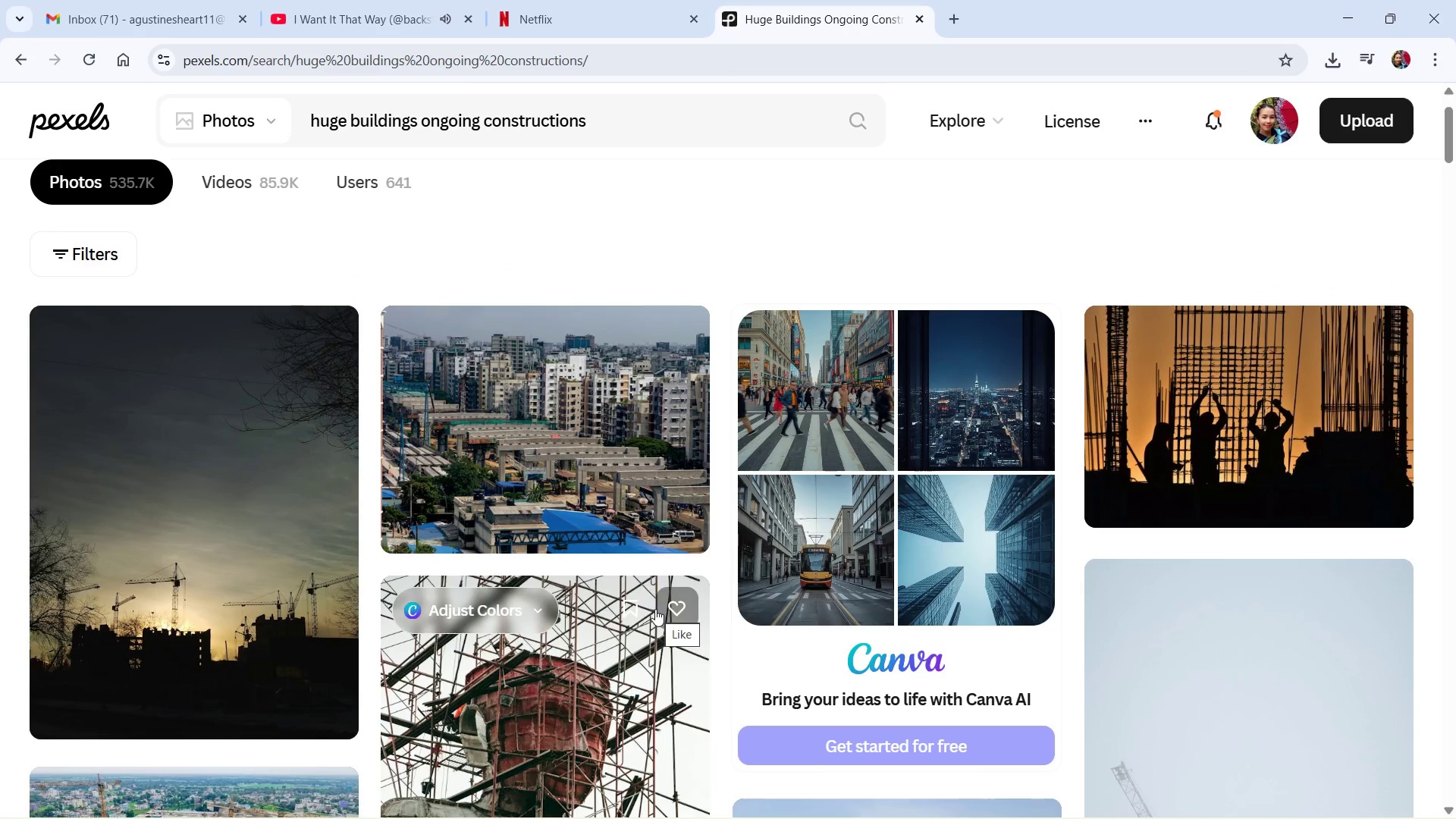 
scroll: coordinate [780, 701], scroll_direction: down, amount: 13.0
 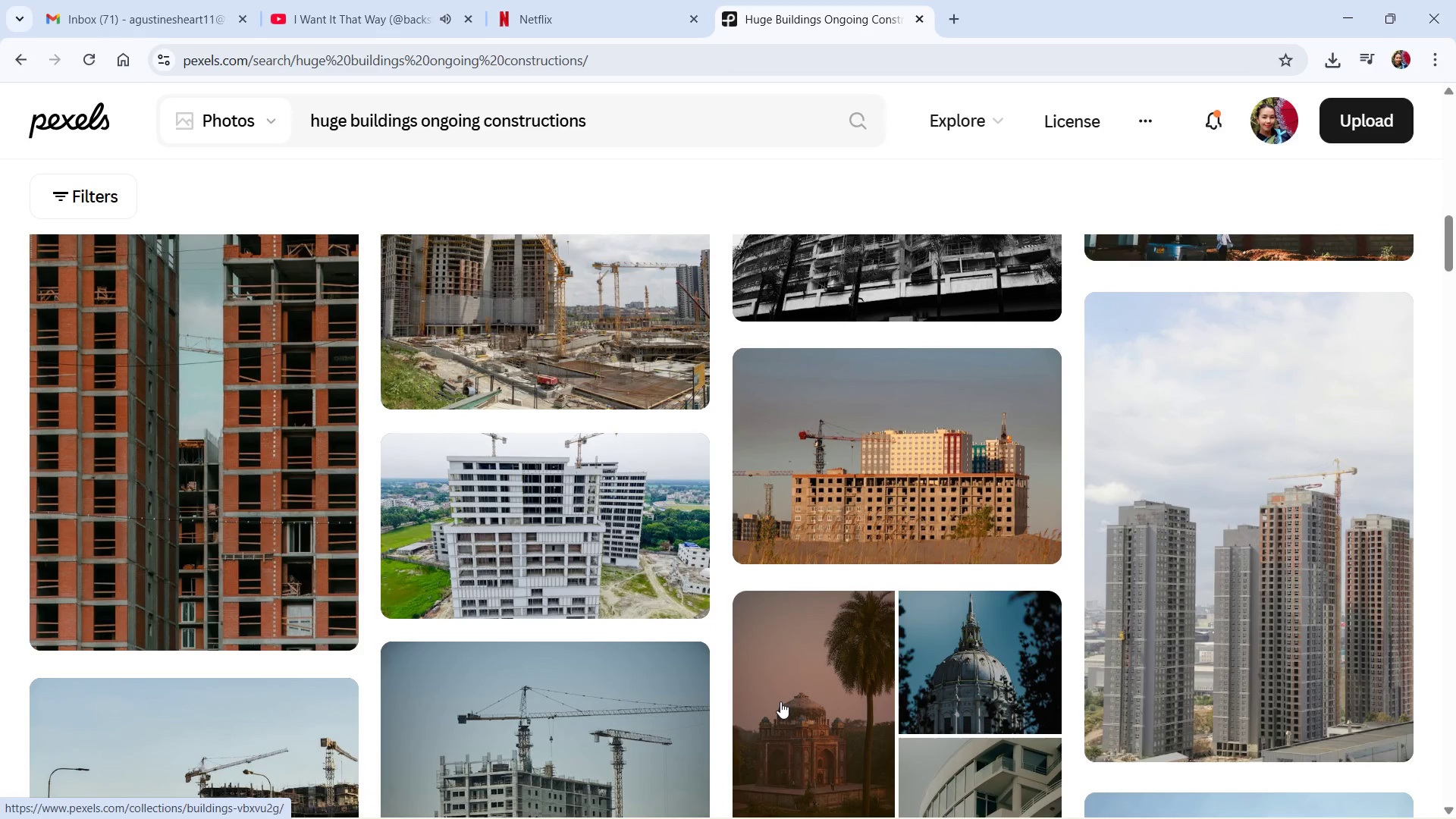 
scroll: coordinate [777, 698], scroll_direction: down, amount: 17.0
 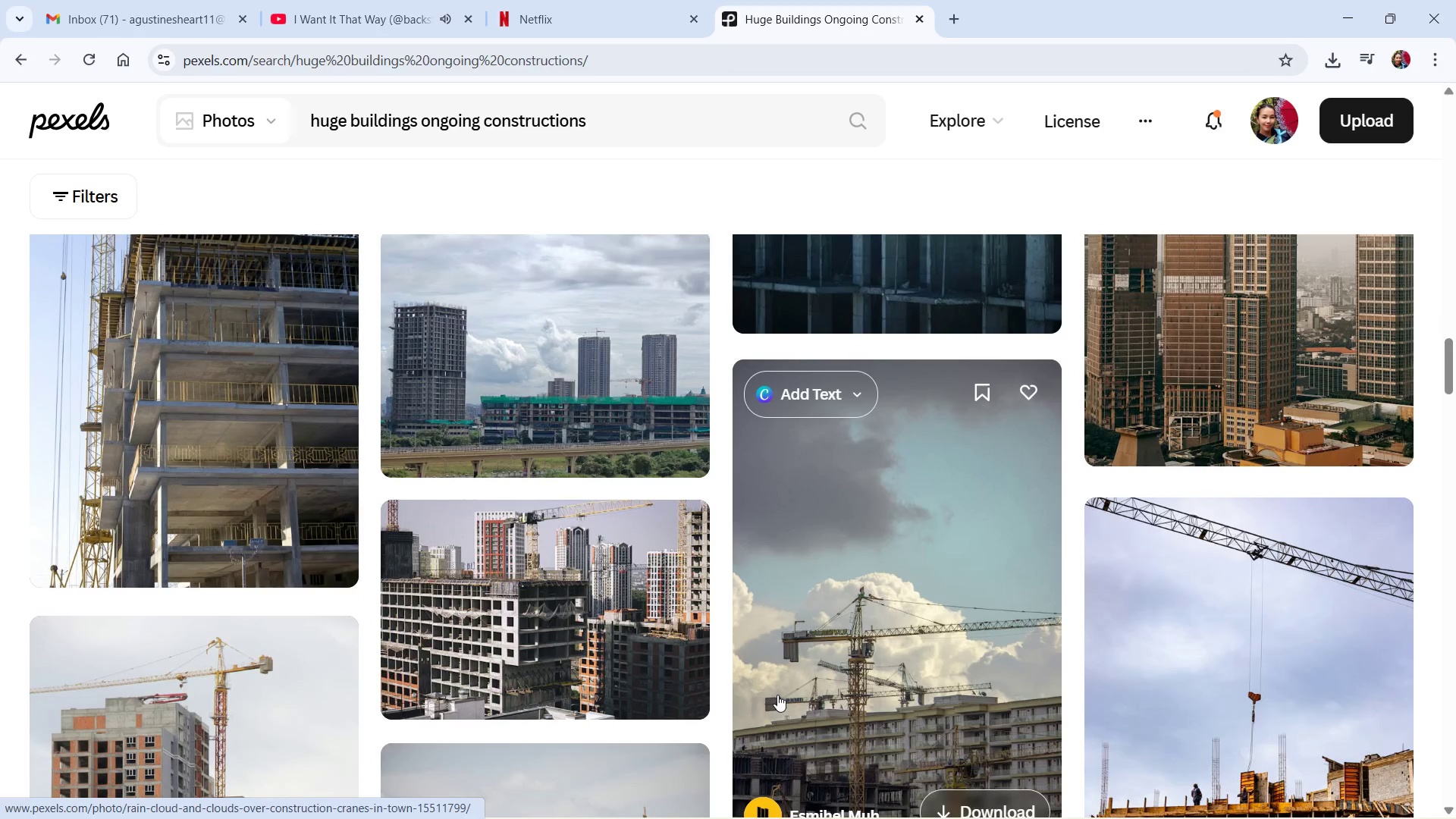 
scroll: coordinate [777, 695], scroll_direction: up, amount: 1.0
 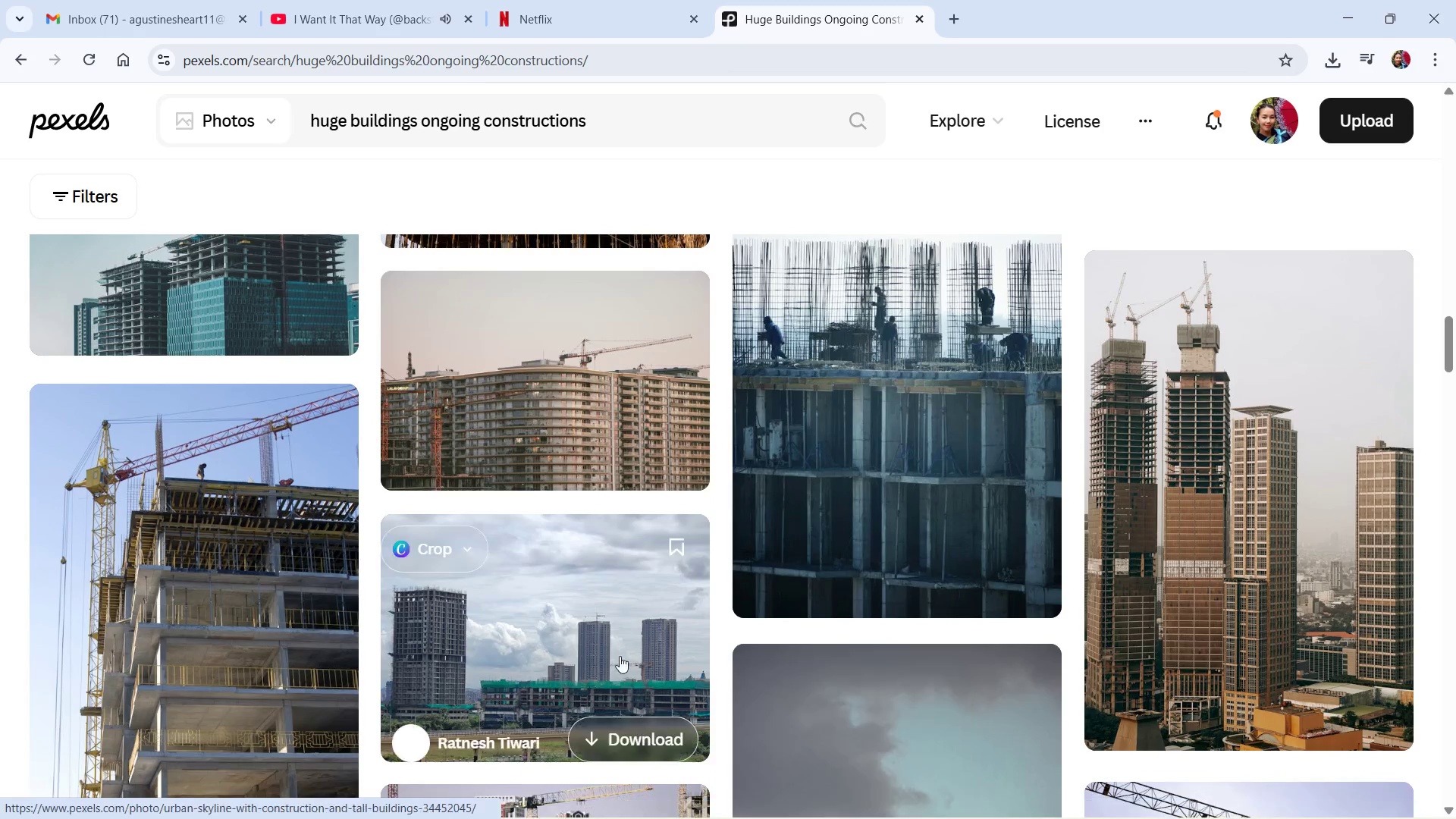 
scroll: coordinate [887, 727], scroll_direction: down, amount: 10.0
 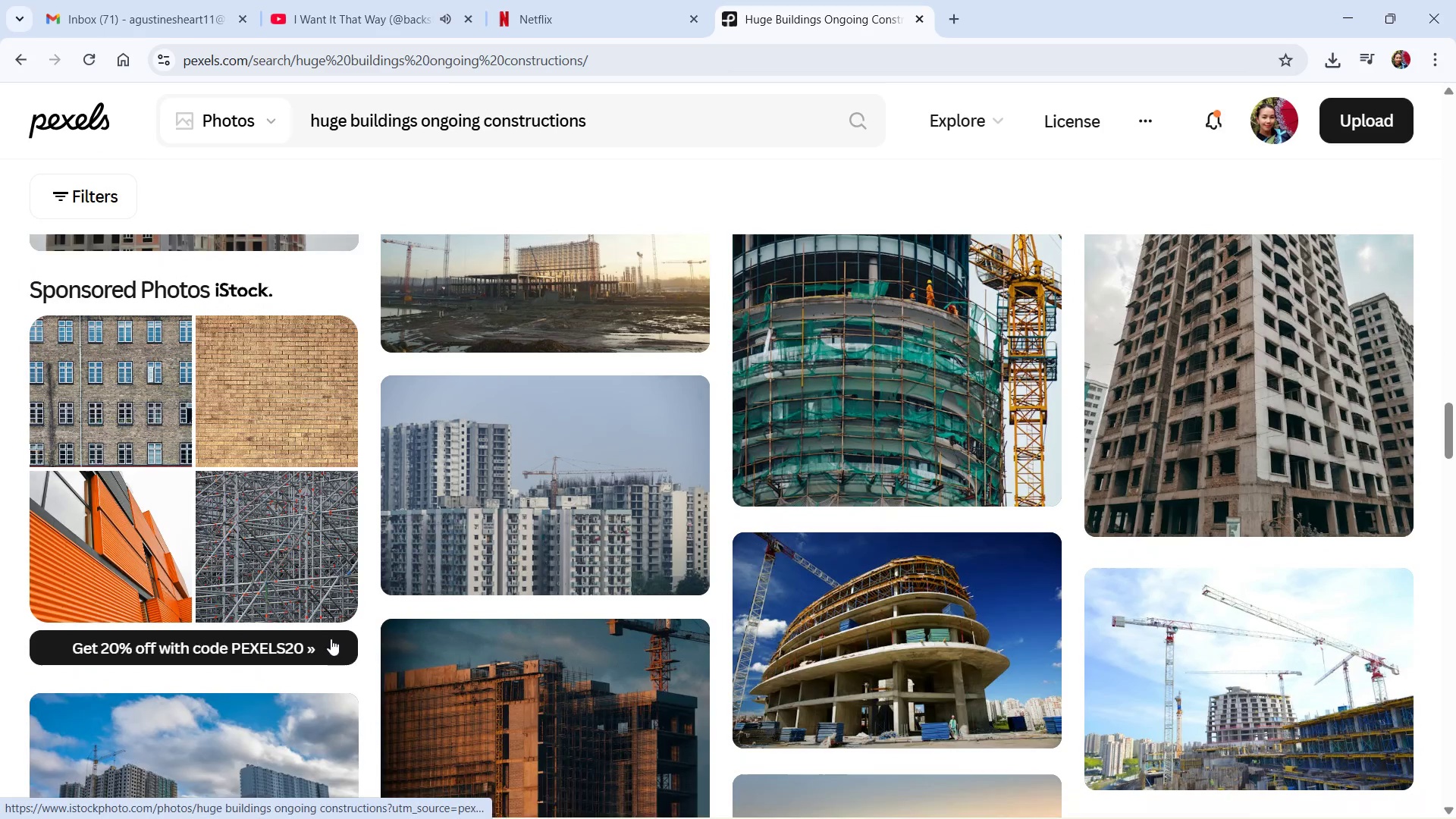 
scroll: coordinate [331, 631], scroll_direction: up, amount: 34.0
 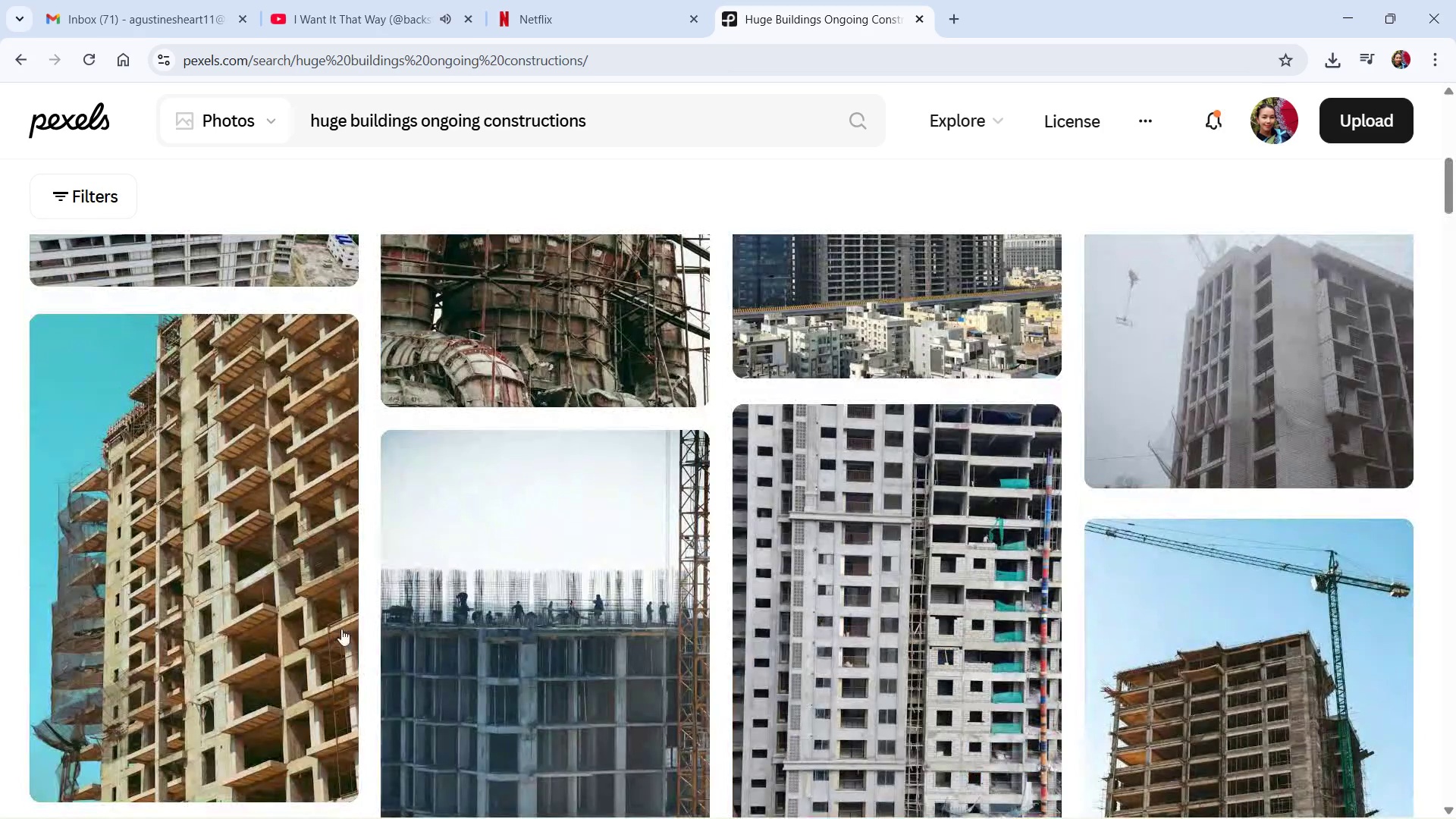 
scroll: coordinate [350, 661], scroll_direction: down, amount: 5.0
 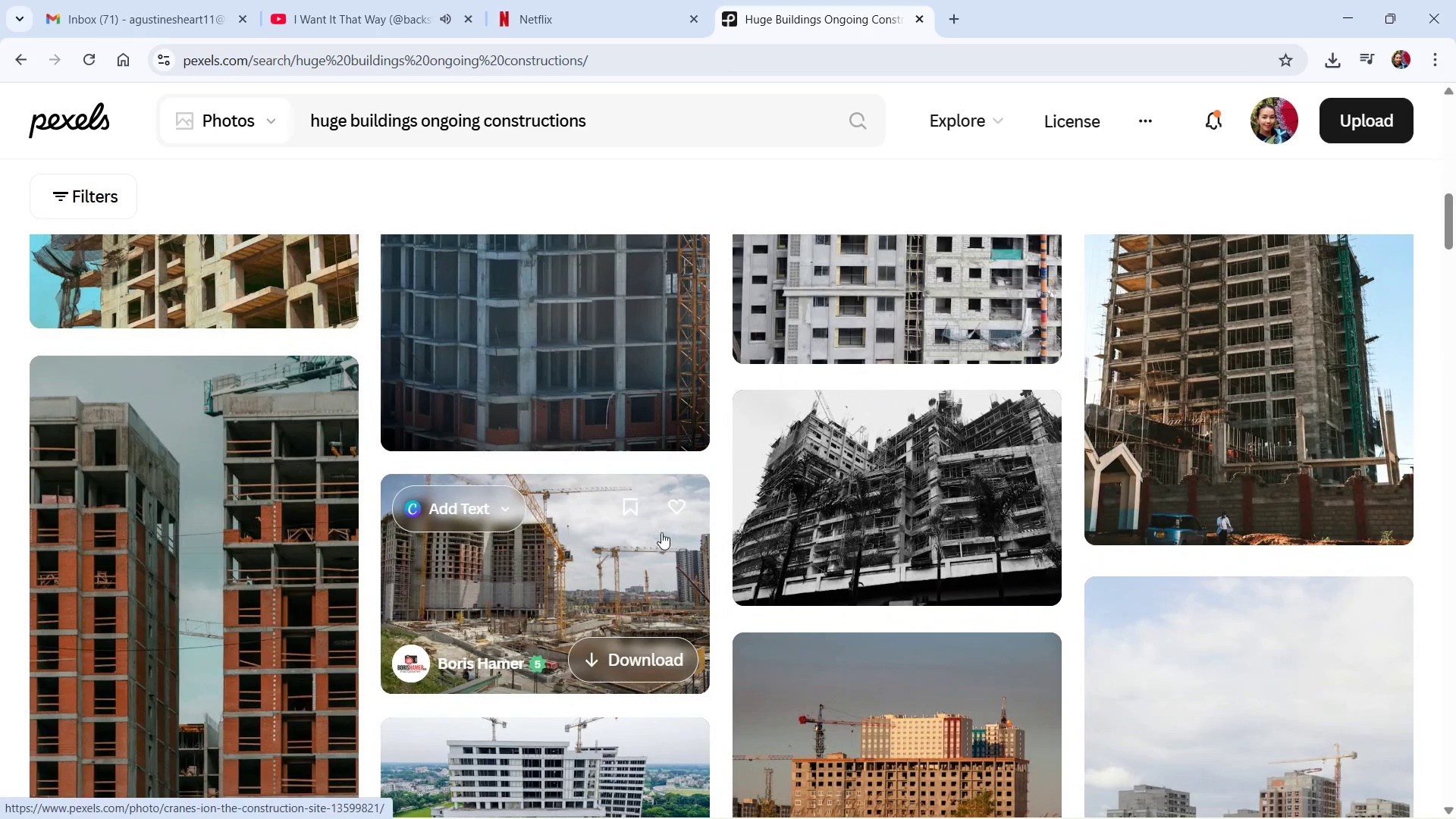 
scroll: coordinate [676, 522], scroll_direction: up, amount: 3.0
 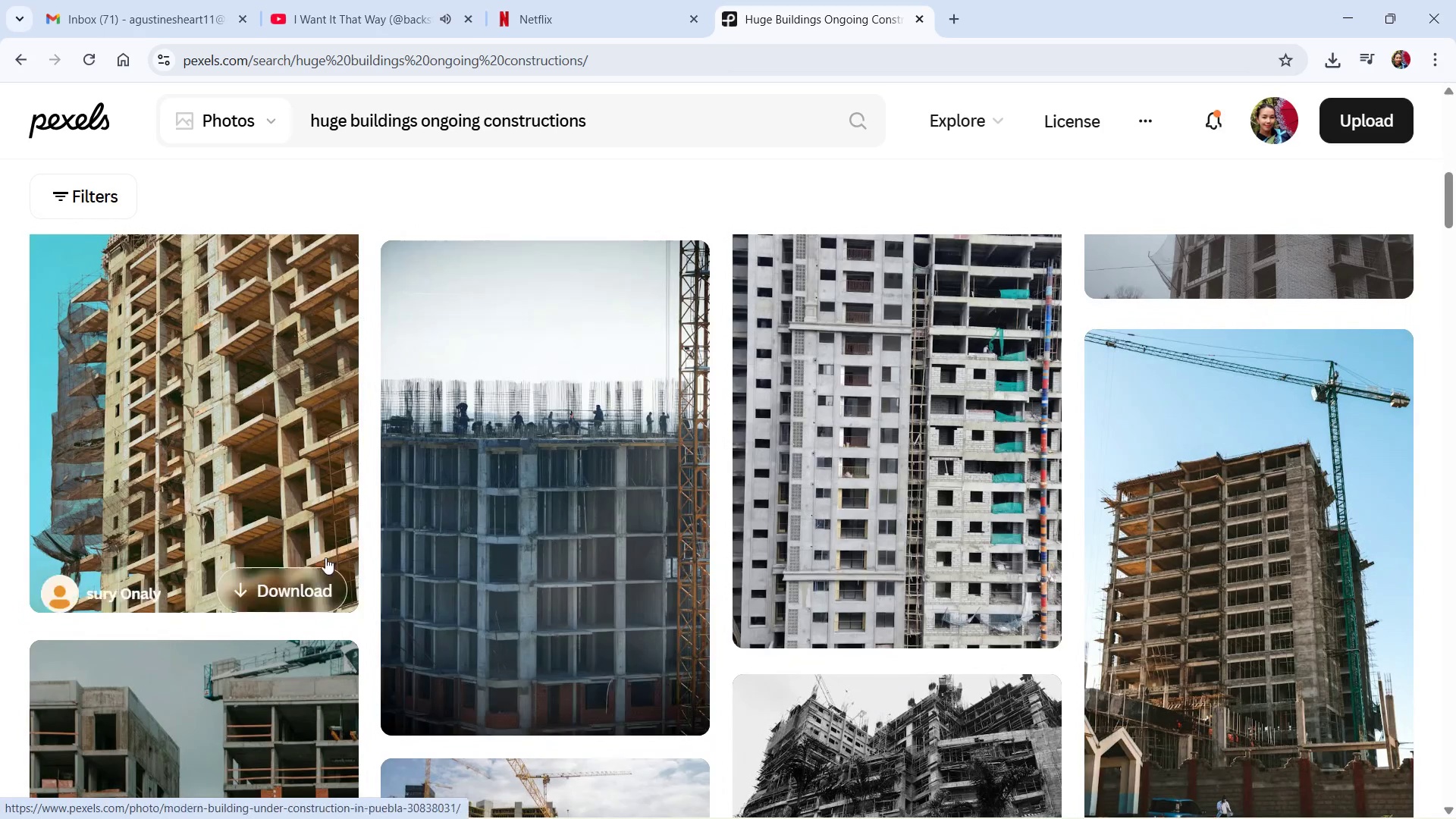 
left_click([318, 581])
 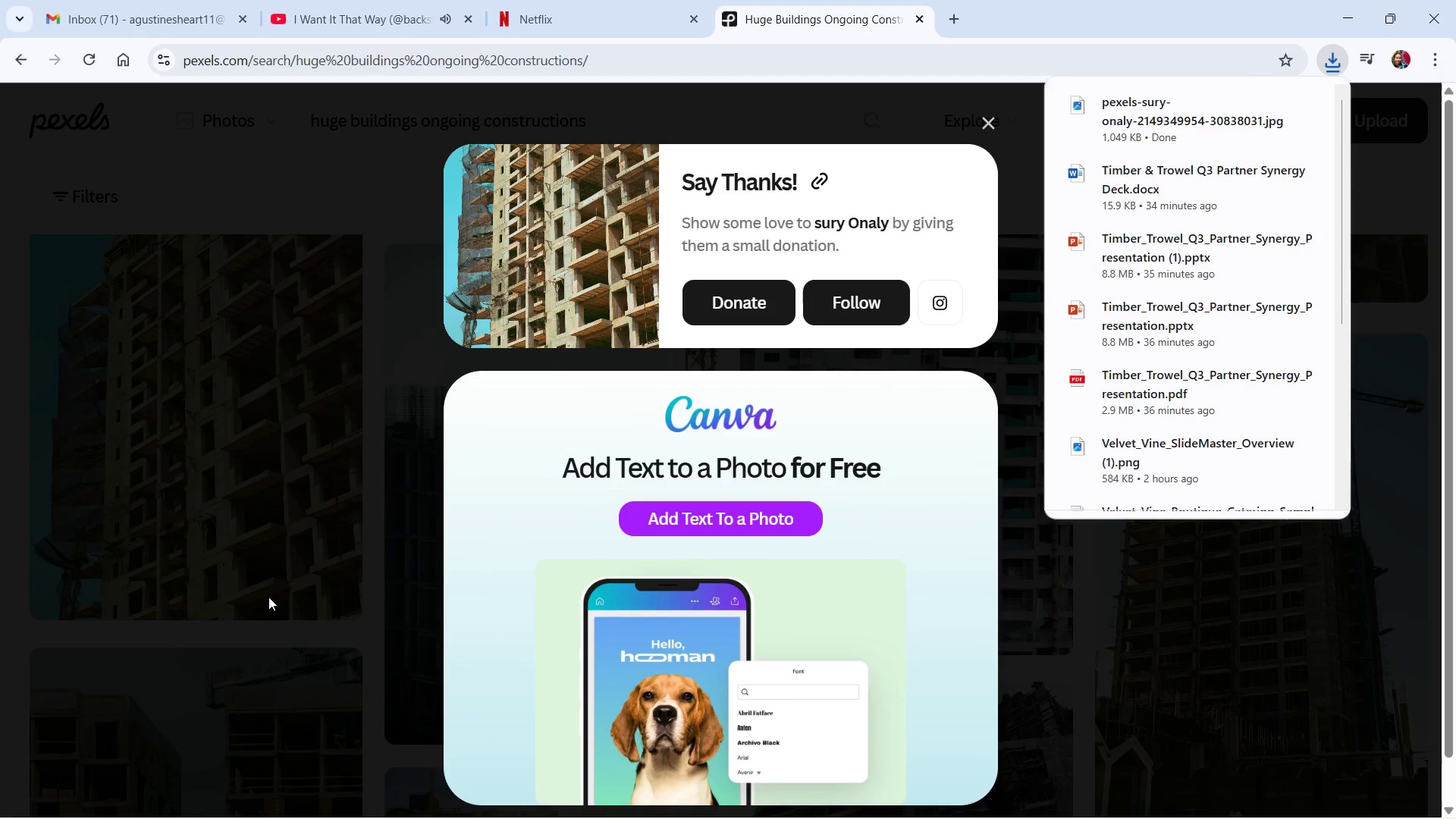 
wait(6.67)
 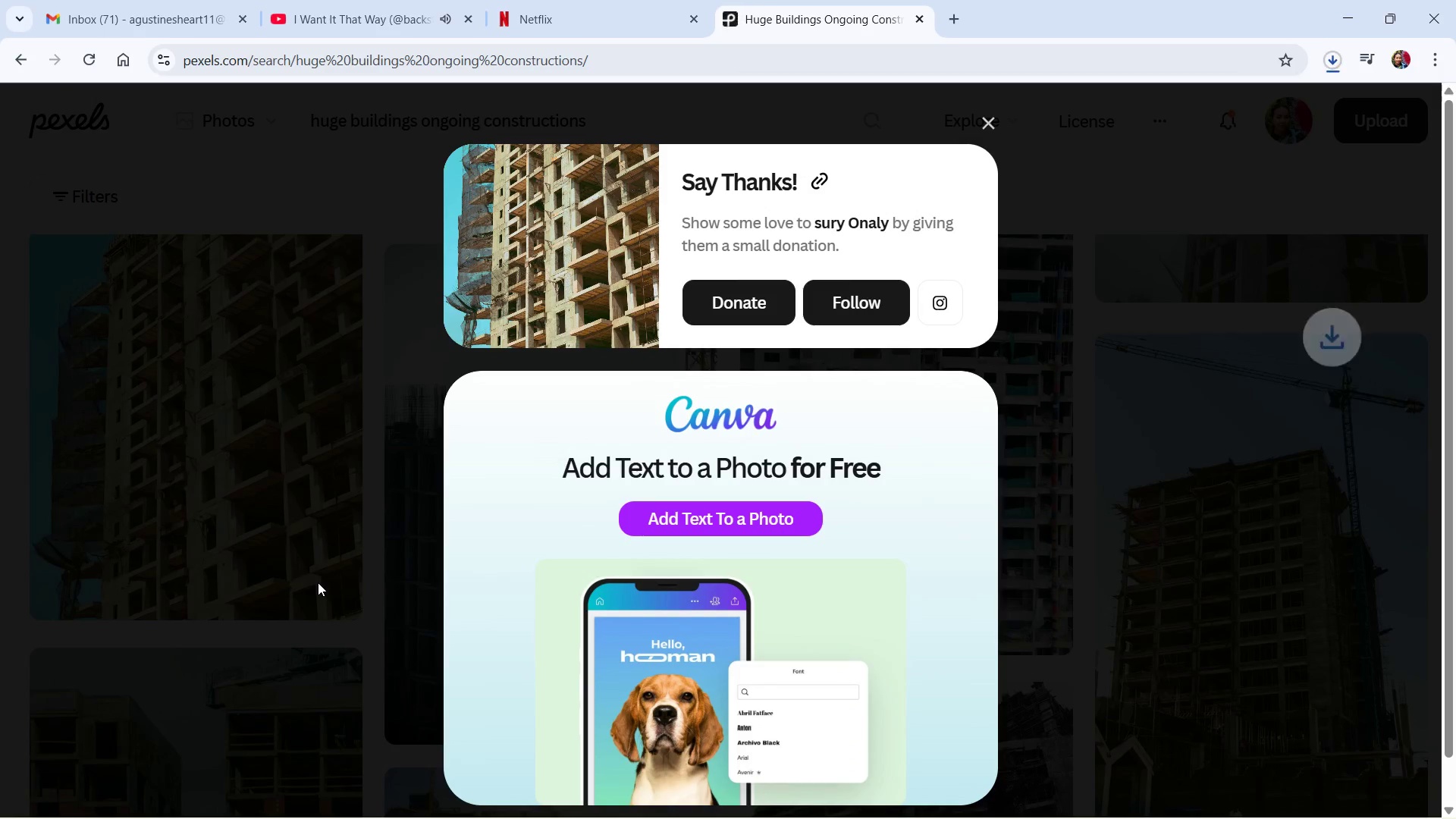 
key(Alt+Tab)